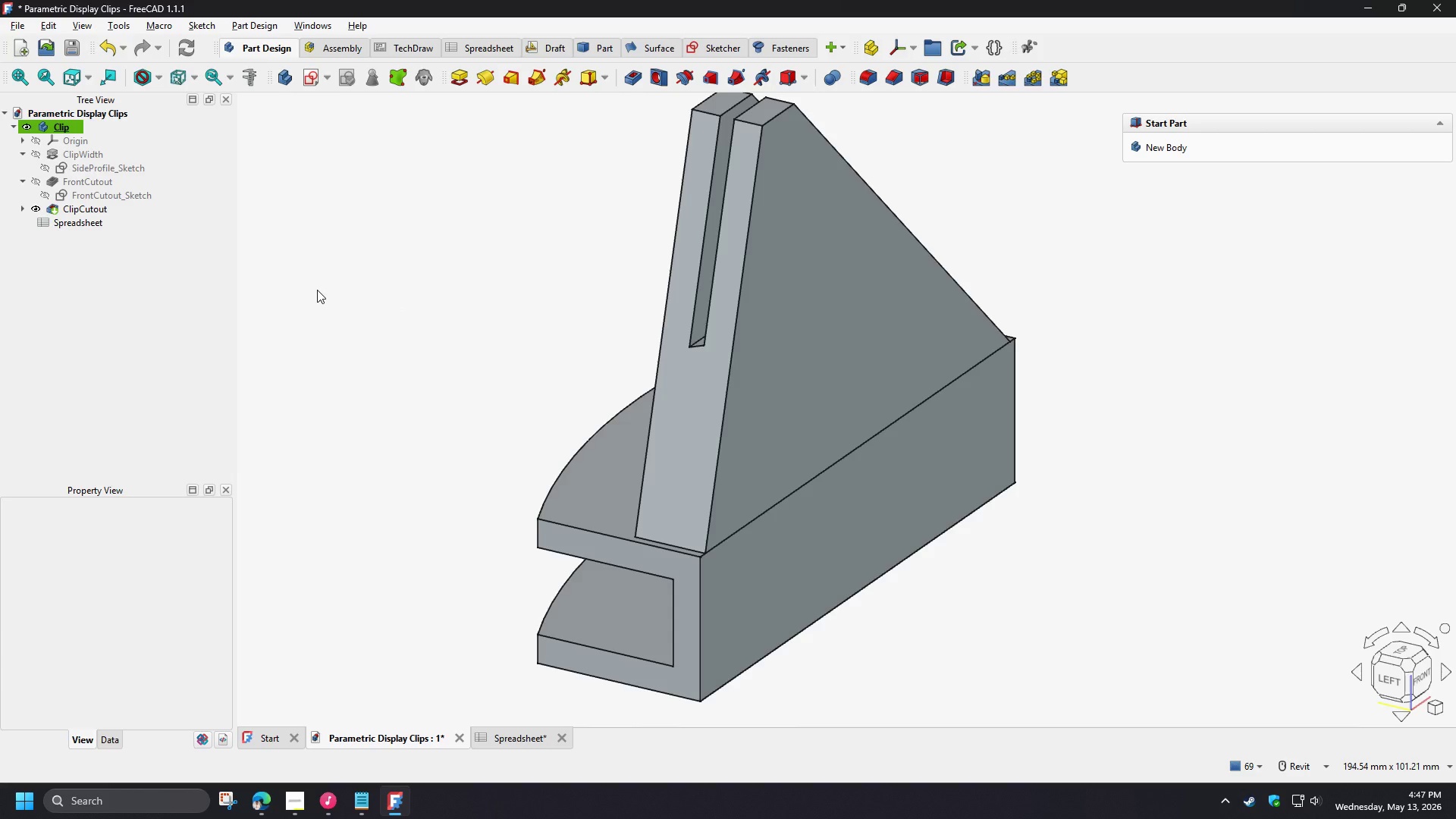 
wait(40.97)
 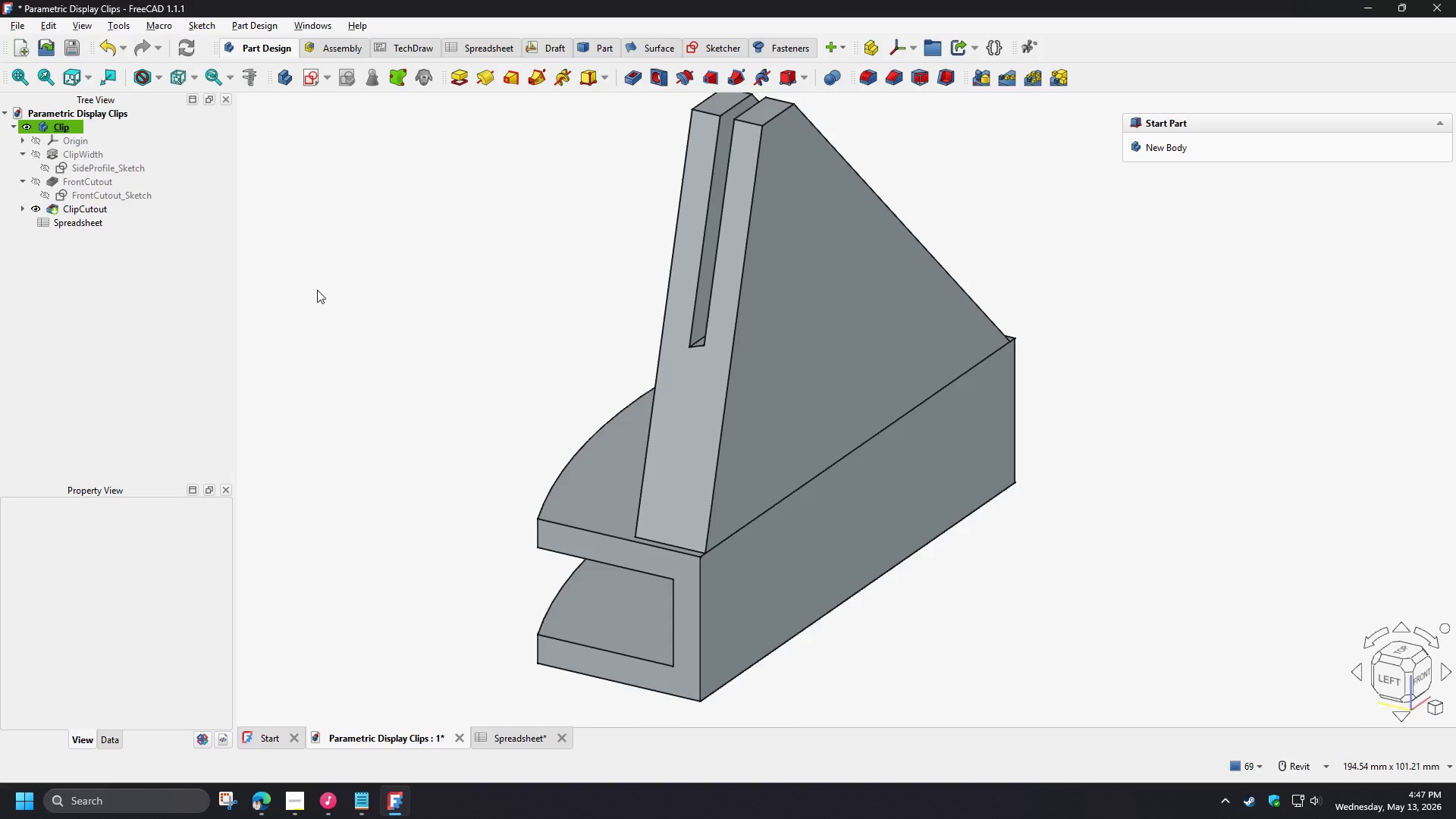 
left_click([104, 209])
 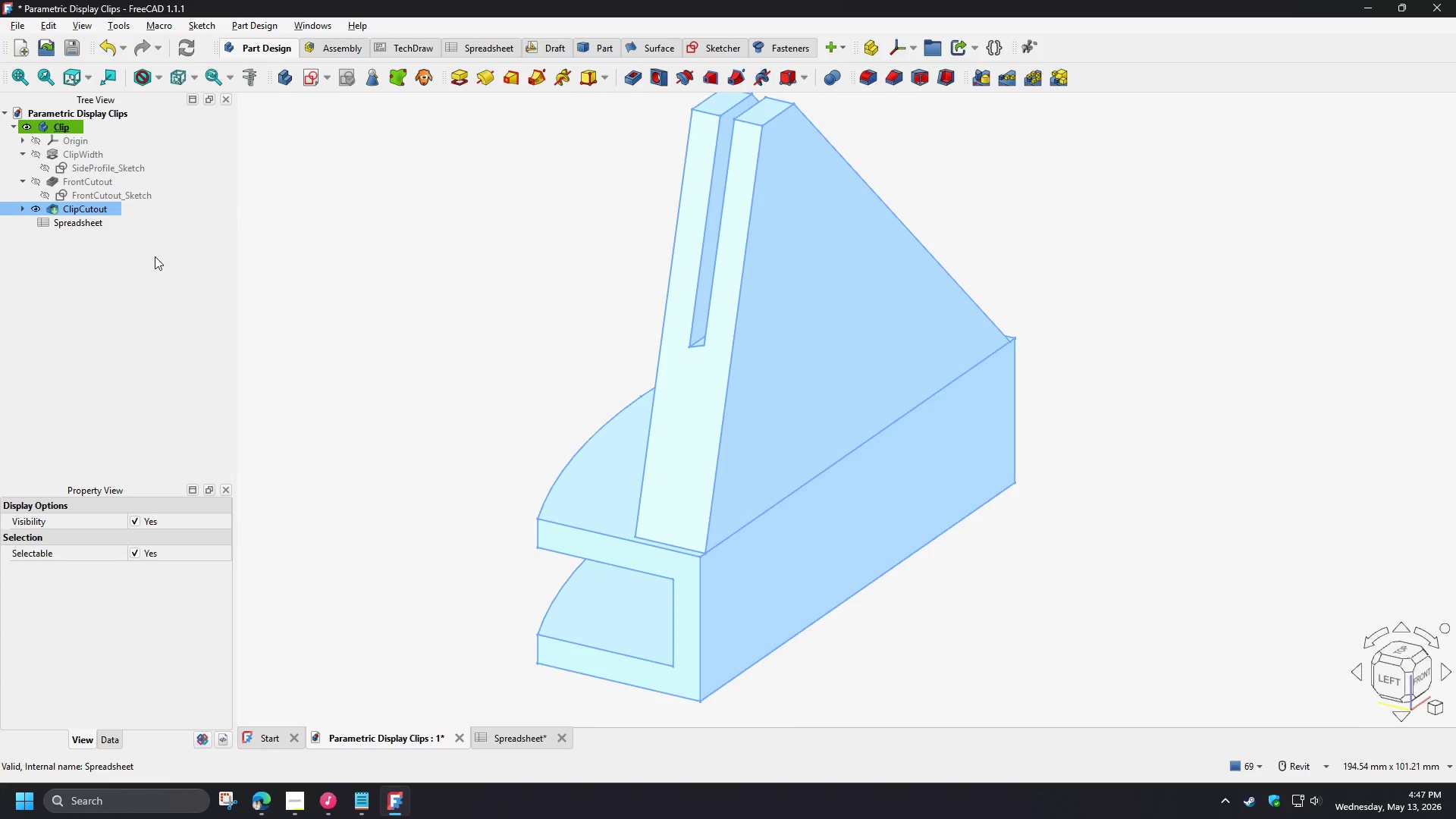 
left_click([140, 265])
 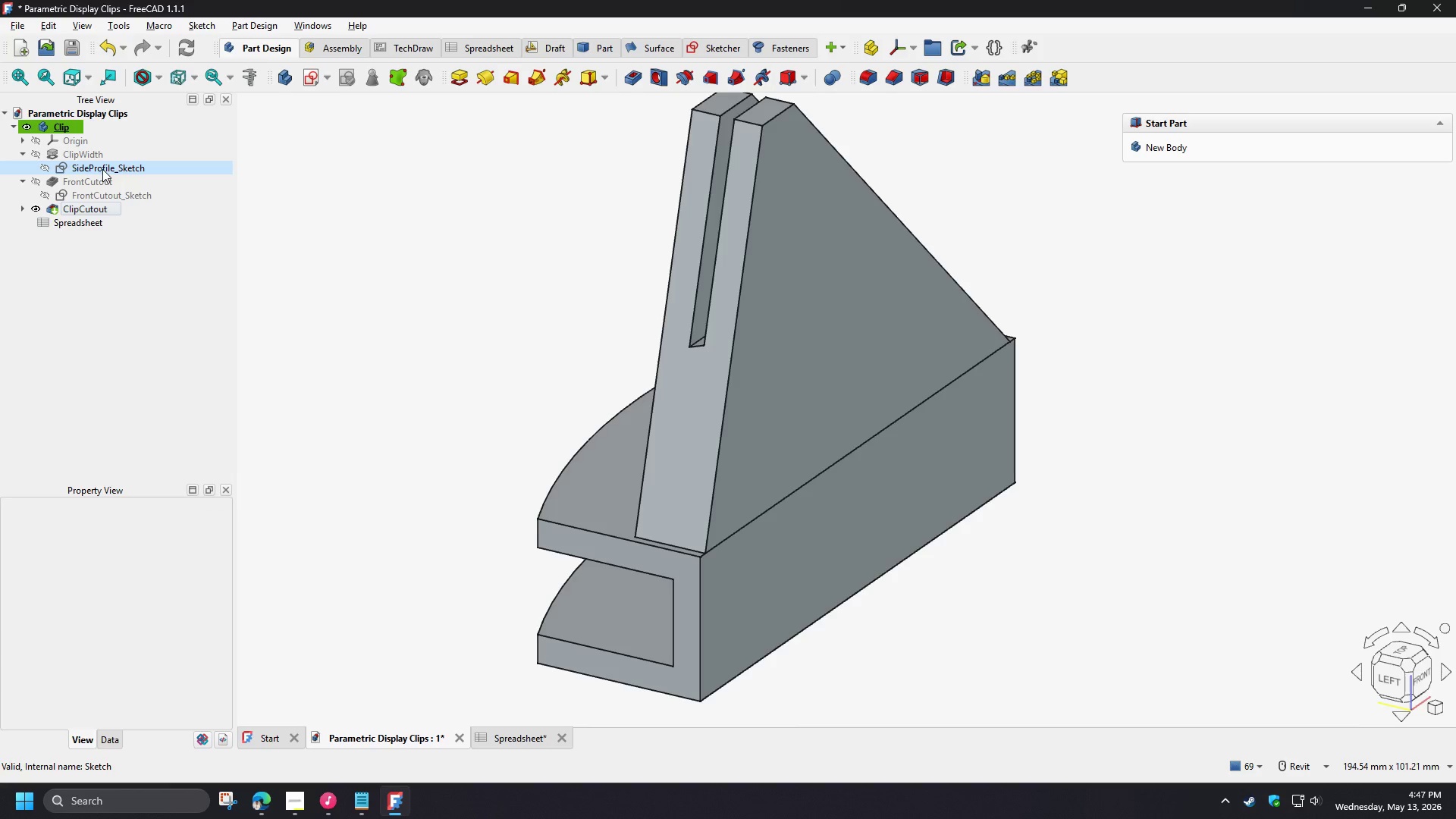 
double_click([102, 169])
 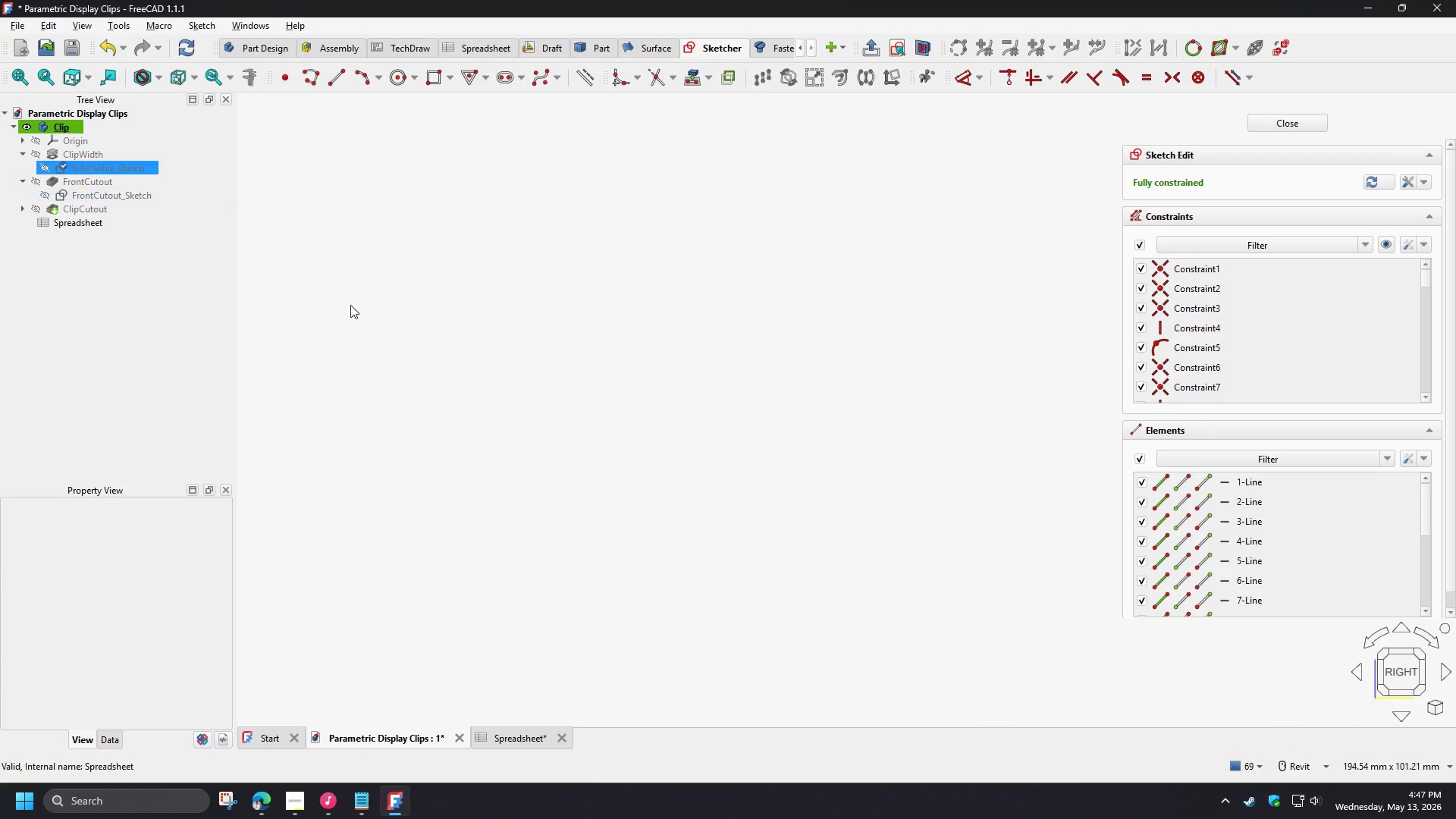 
scroll: coordinate [575, 564], scroll_direction: up, amount: 4.0
 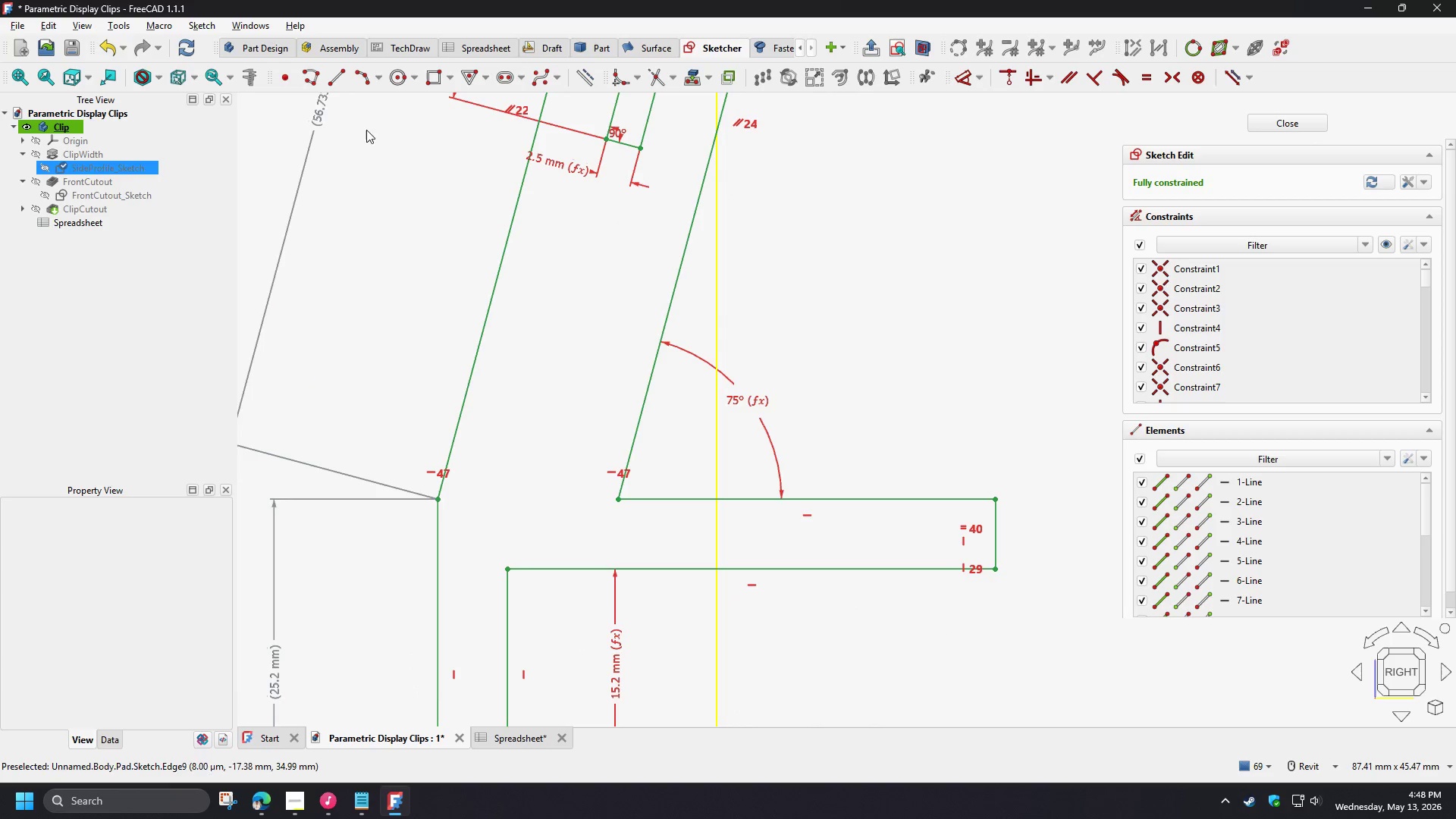 
left_click([338, 79])
 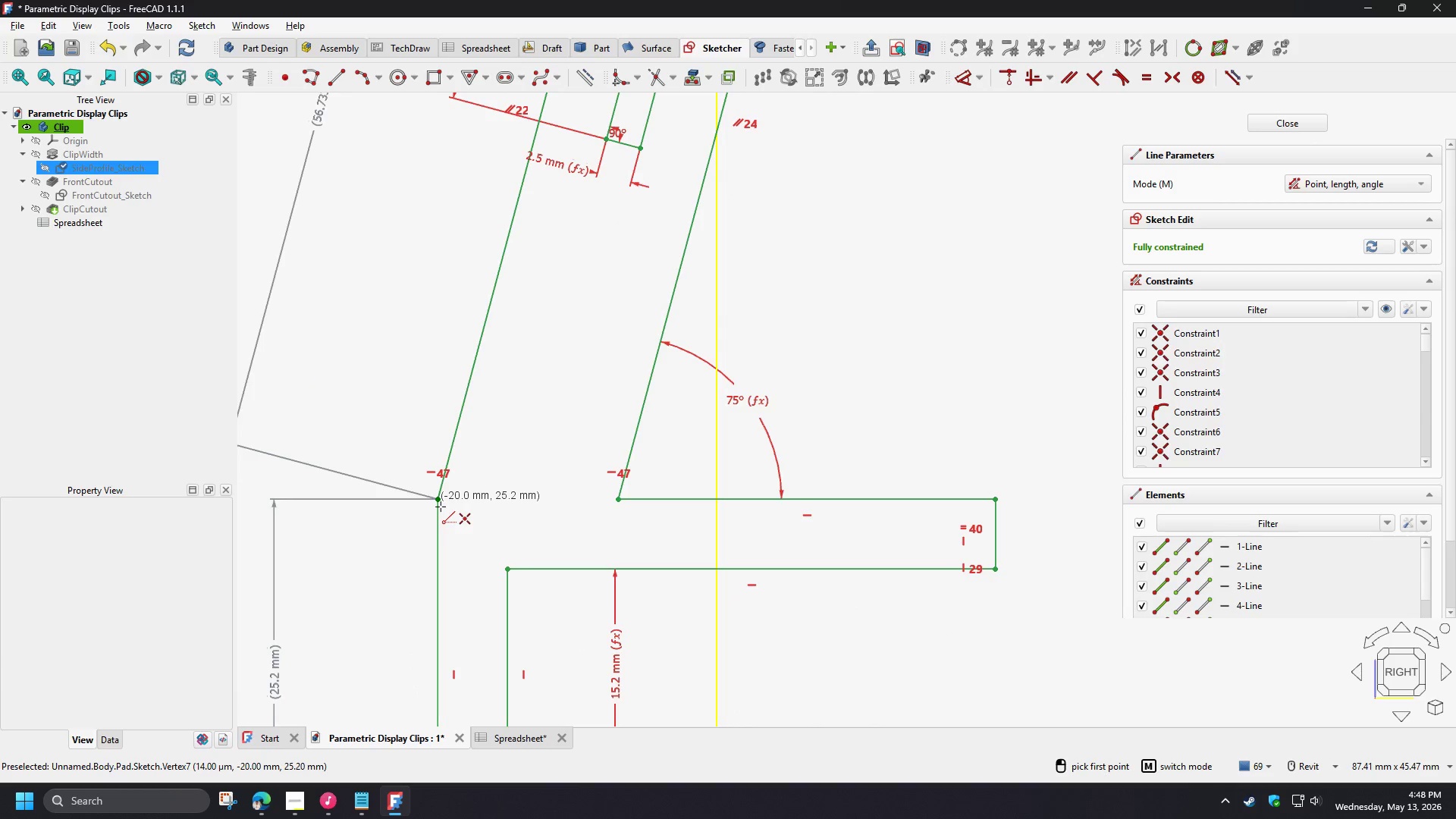 
left_click([439, 500])
 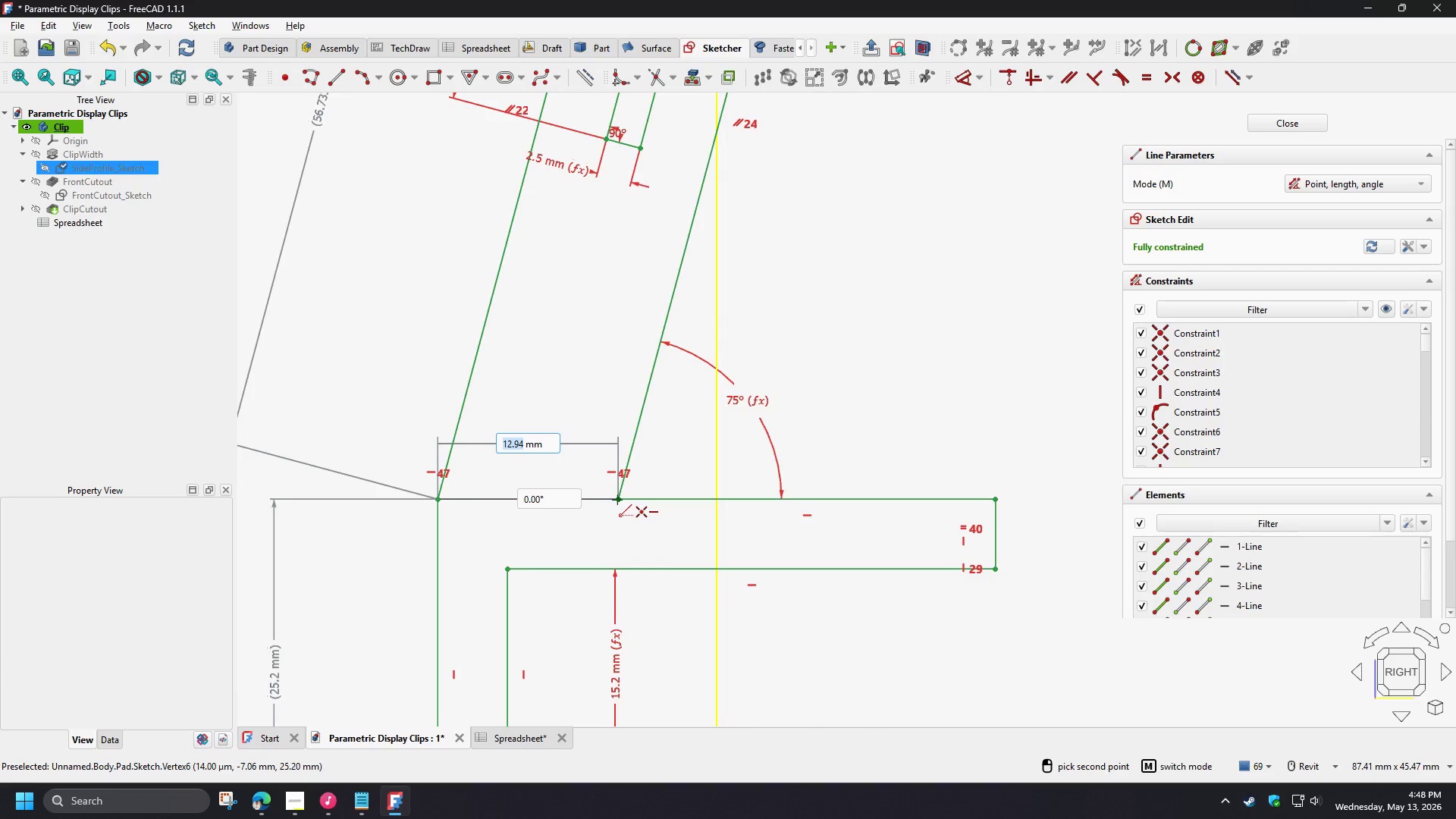 
left_click([618, 500])
 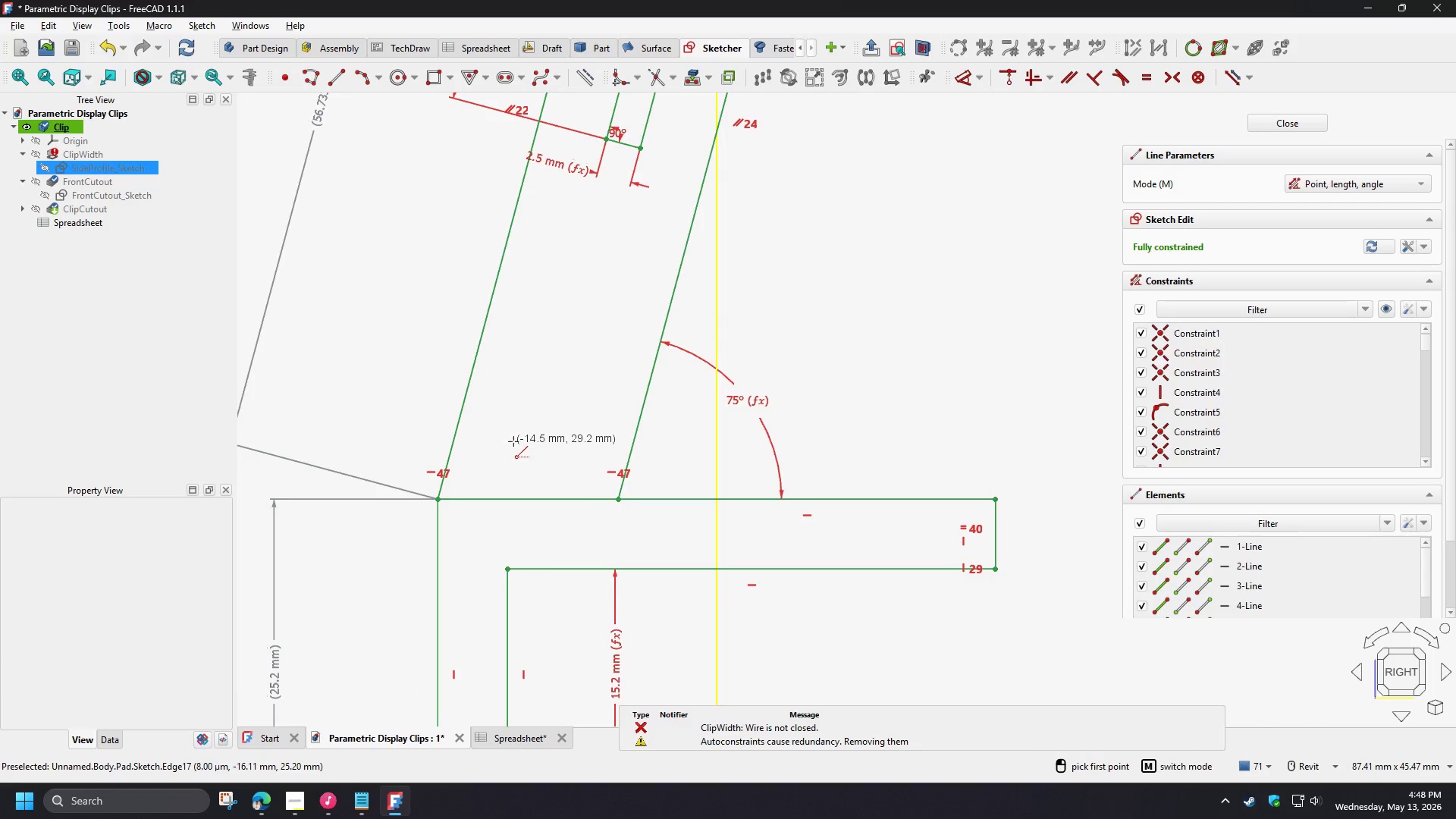 
right_click([513, 441])
 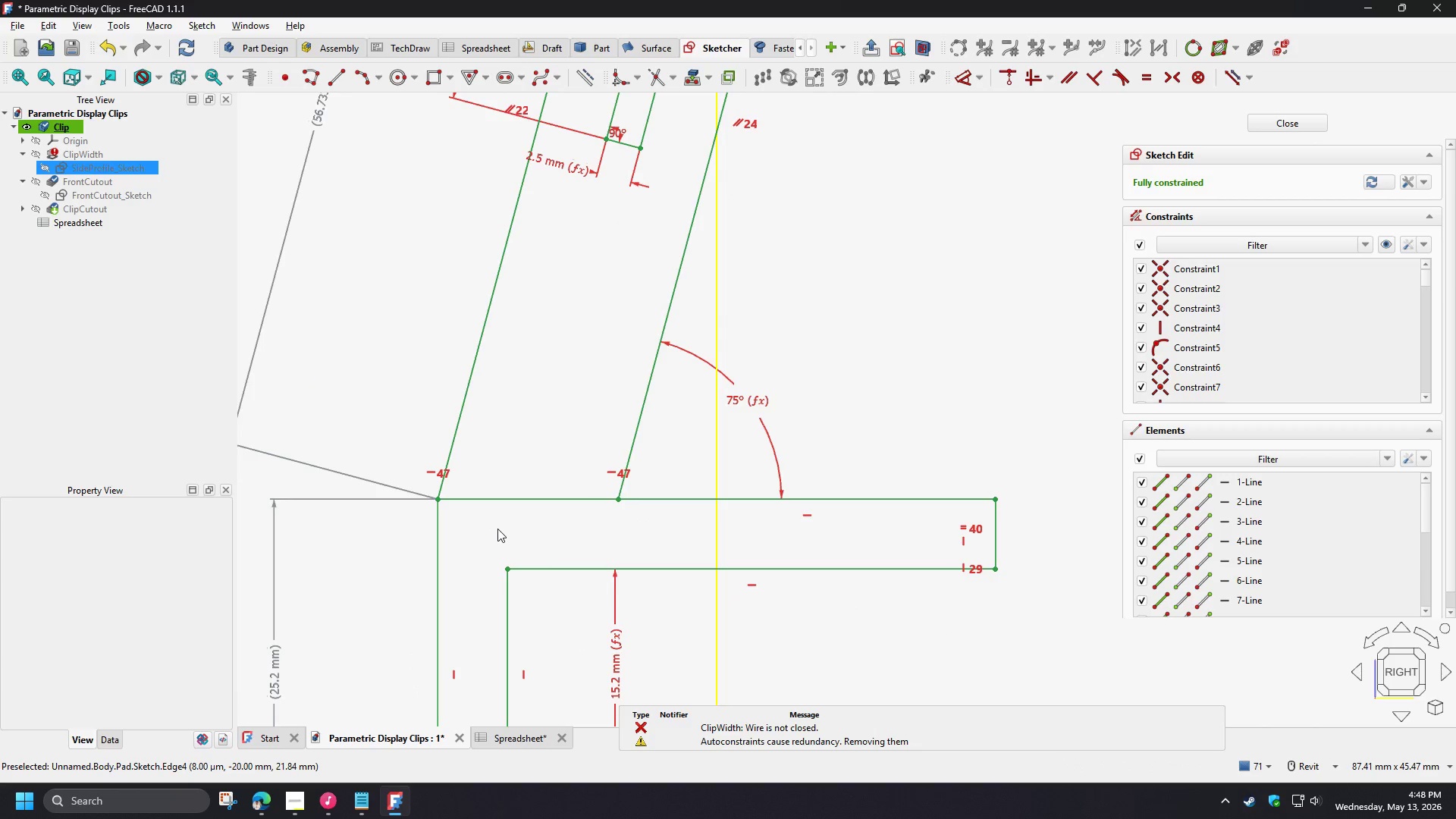 
scroll: coordinate [499, 516], scroll_direction: down, amount: 6.0
 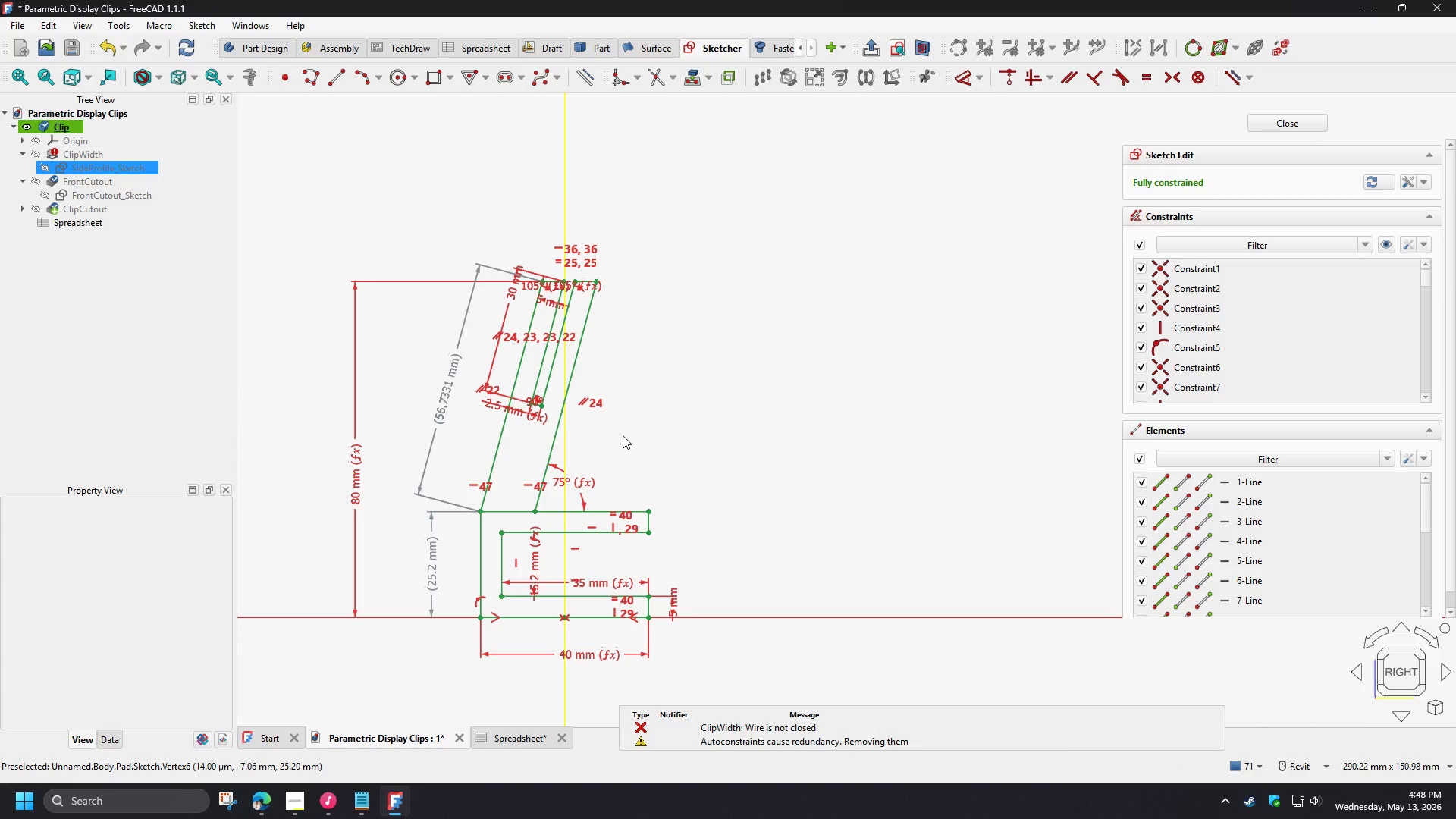 
scroll: coordinate [629, 462], scroll_direction: up, amount: 2.0
 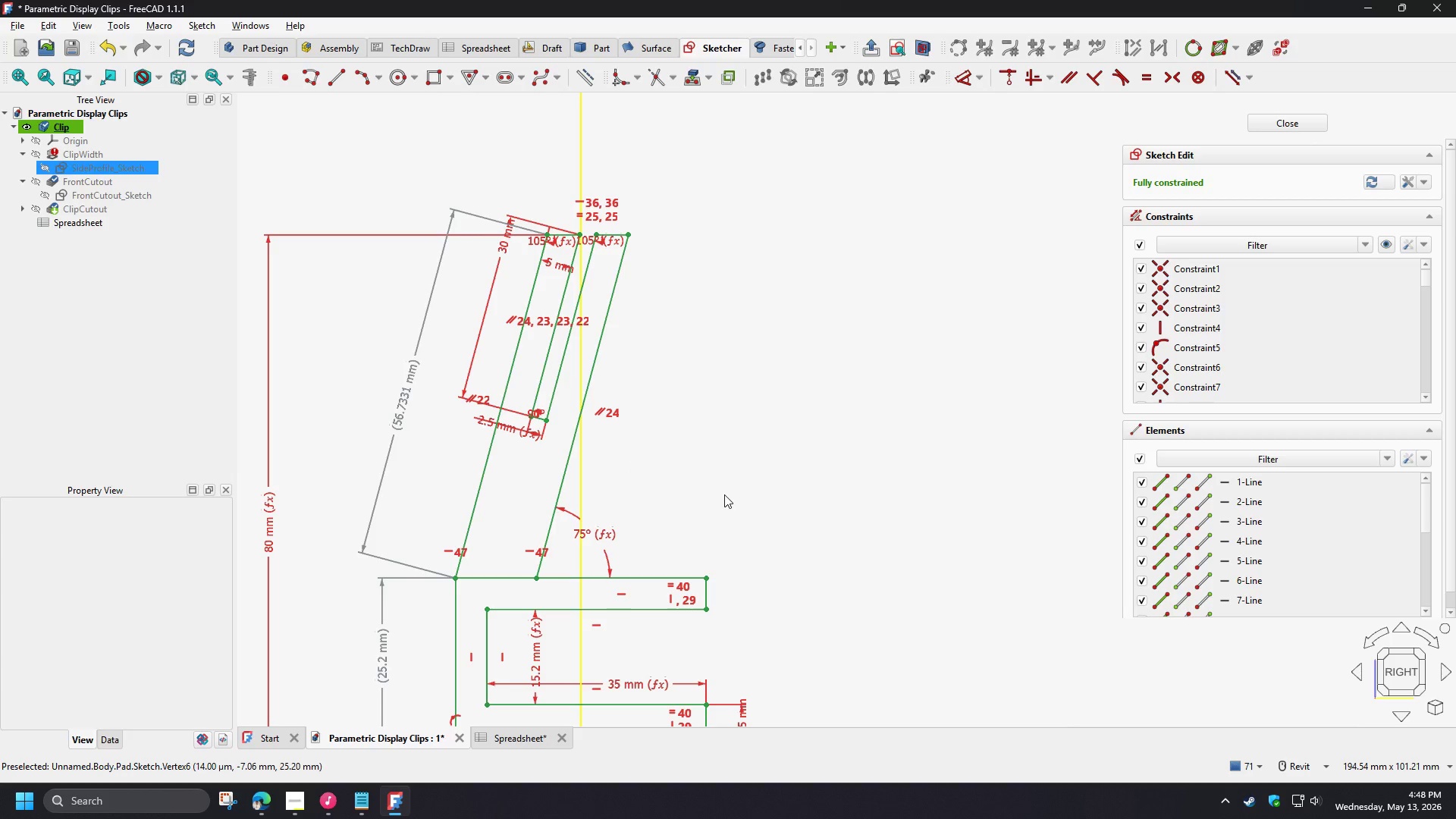 
left_click_drag(start_coordinate=[724, 494], to_coordinate=[432, 158])
 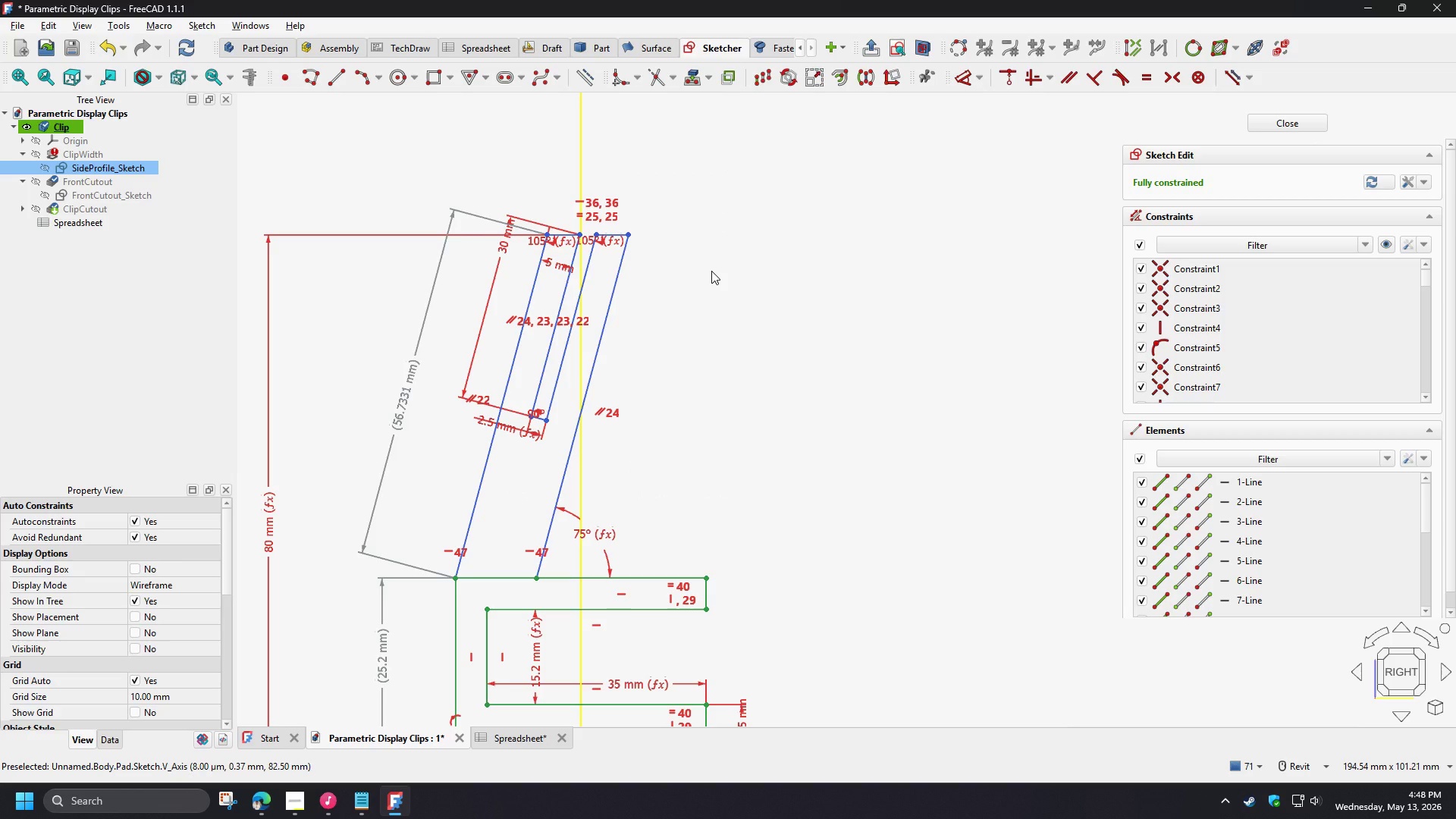 
scroll: coordinate [711, 271], scroll_direction: down, amount: 2.0
 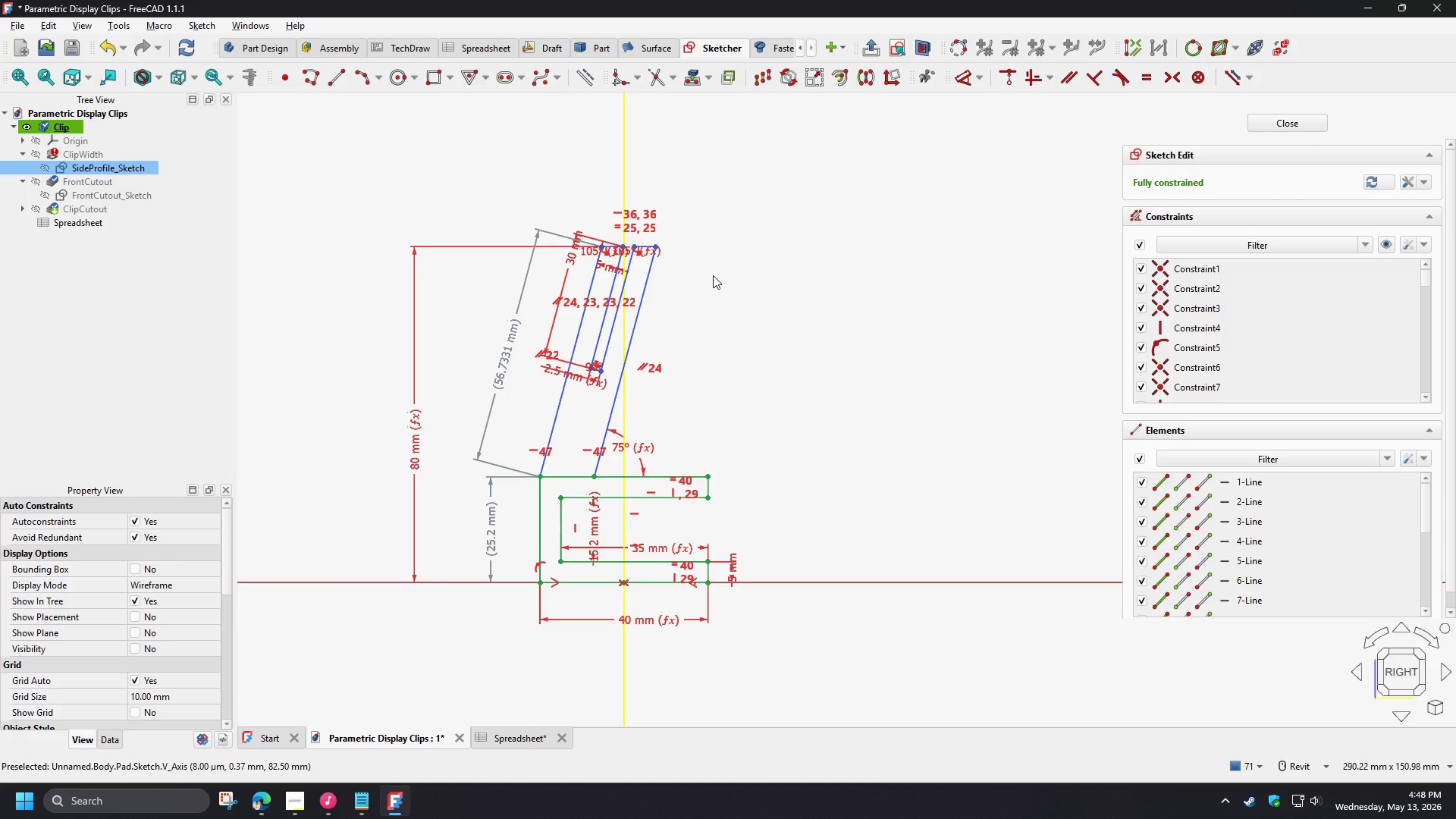 
scroll: coordinate [713, 275], scroll_direction: up, amount: 1.0
 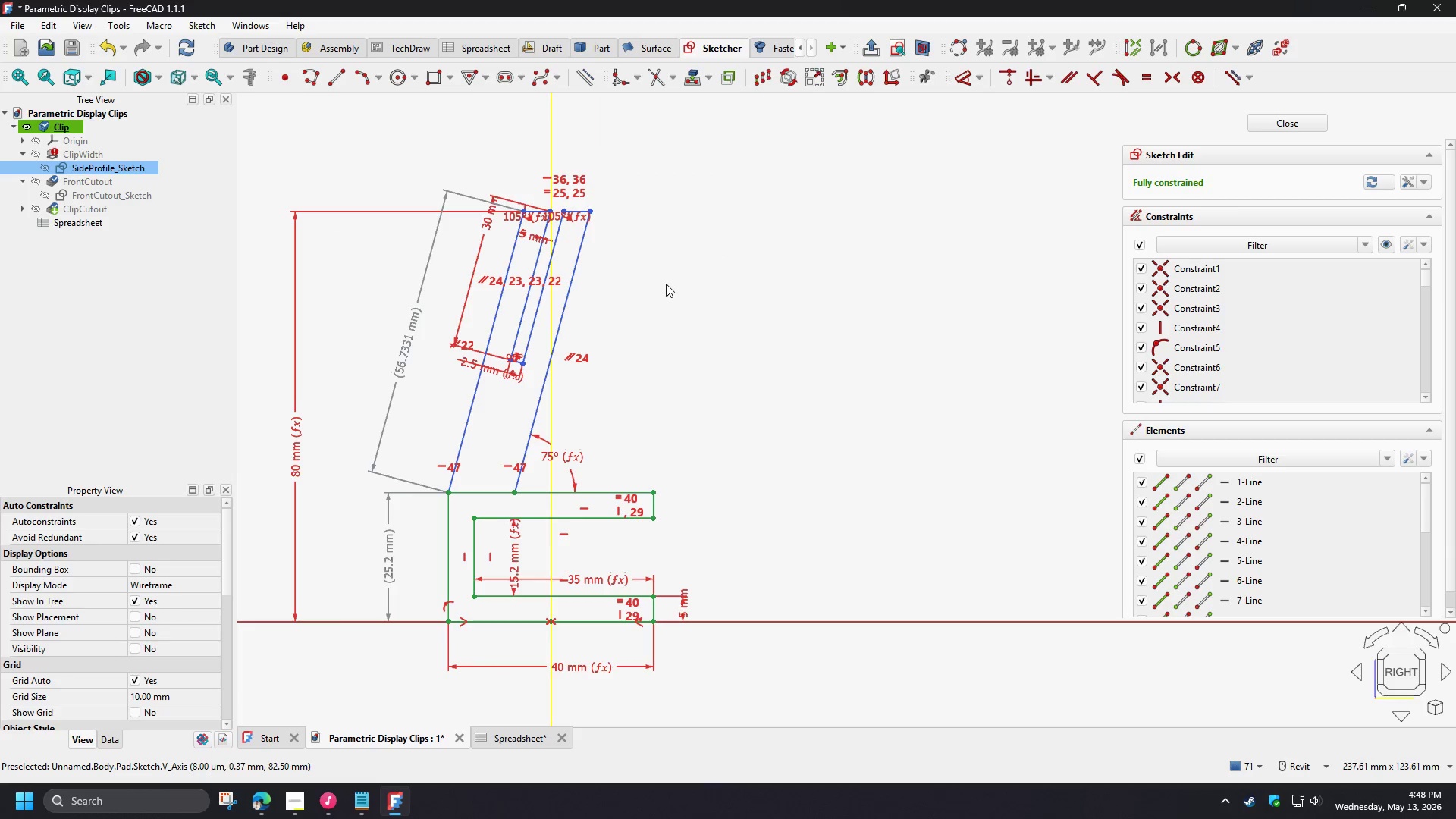 
wait(7.44)
 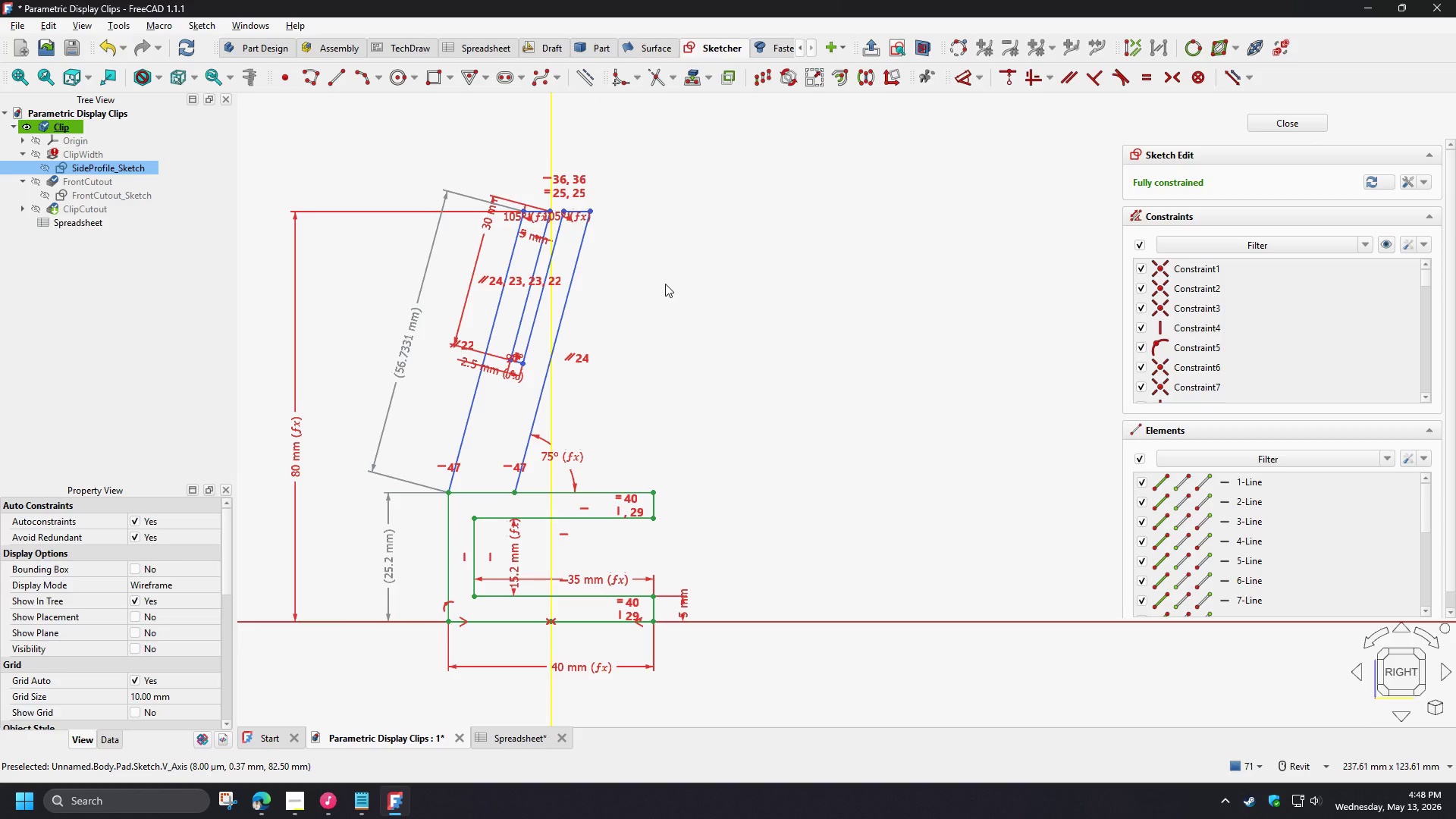 
double_click([698, 336])
 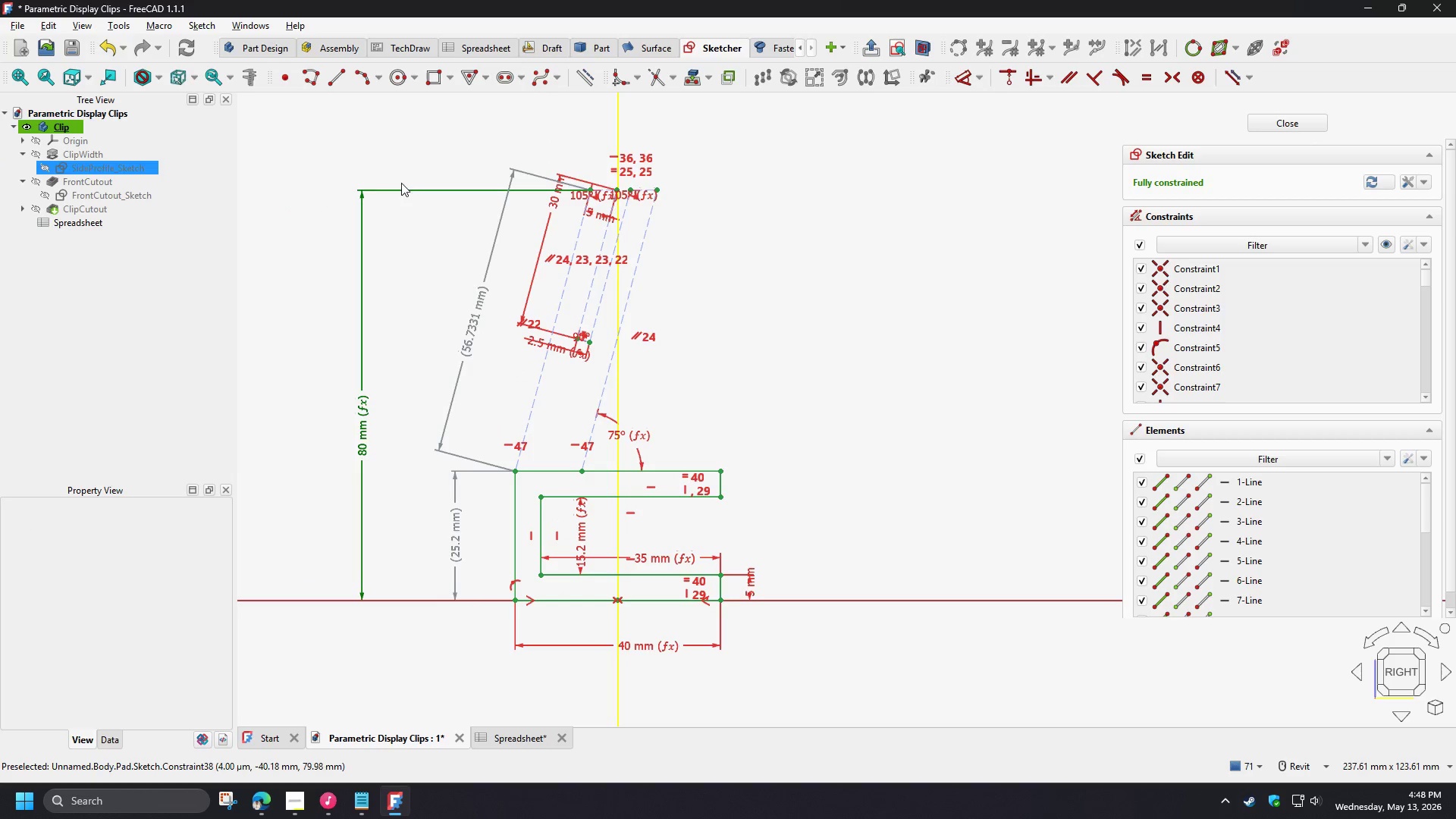 
left_click_drag(start_coordinate=[311, 147], to_coordinate=[810, 682])
 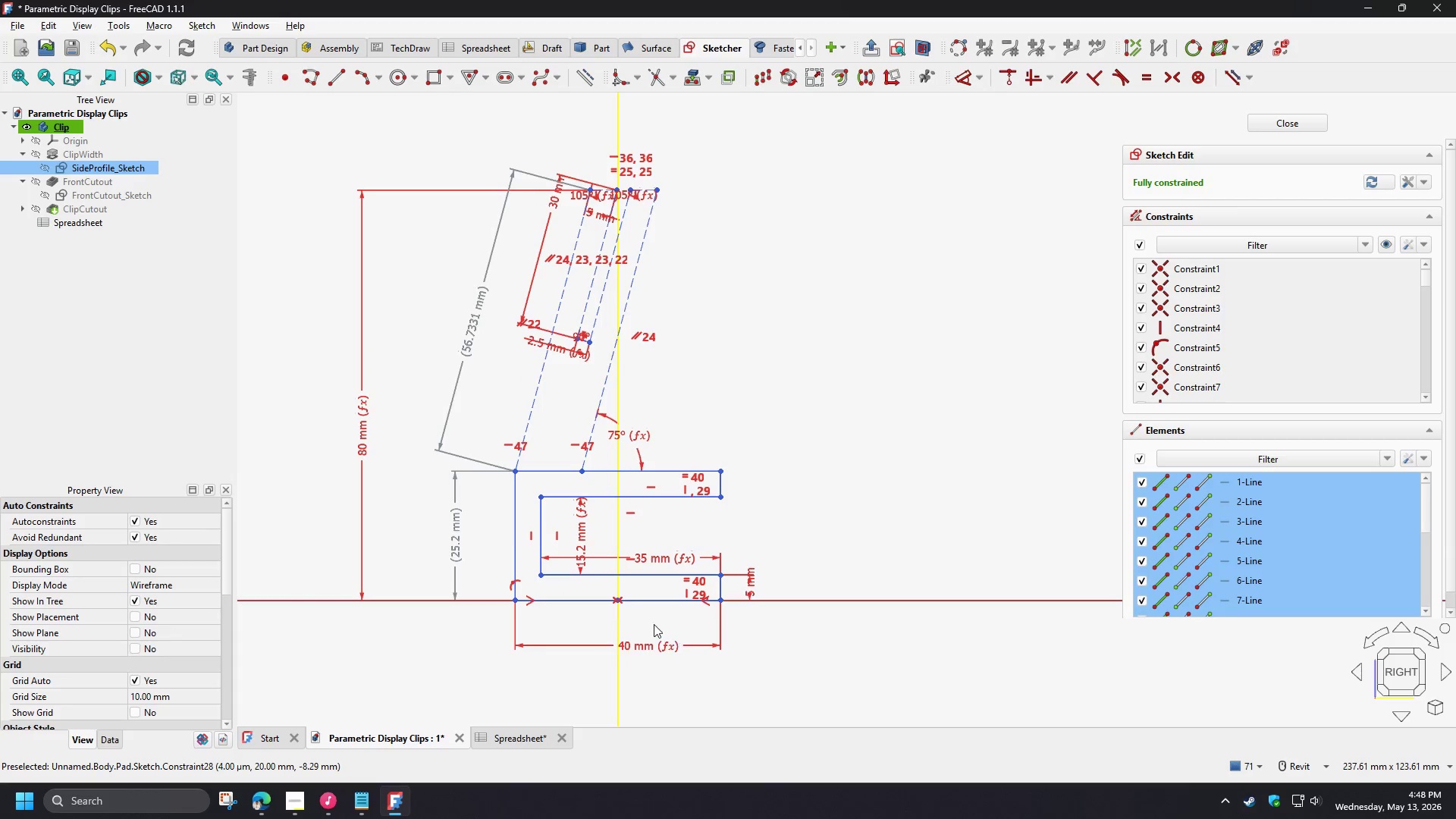 
scroll: coordinate [643, 620], scroll_direction: up, amount: 3.0
 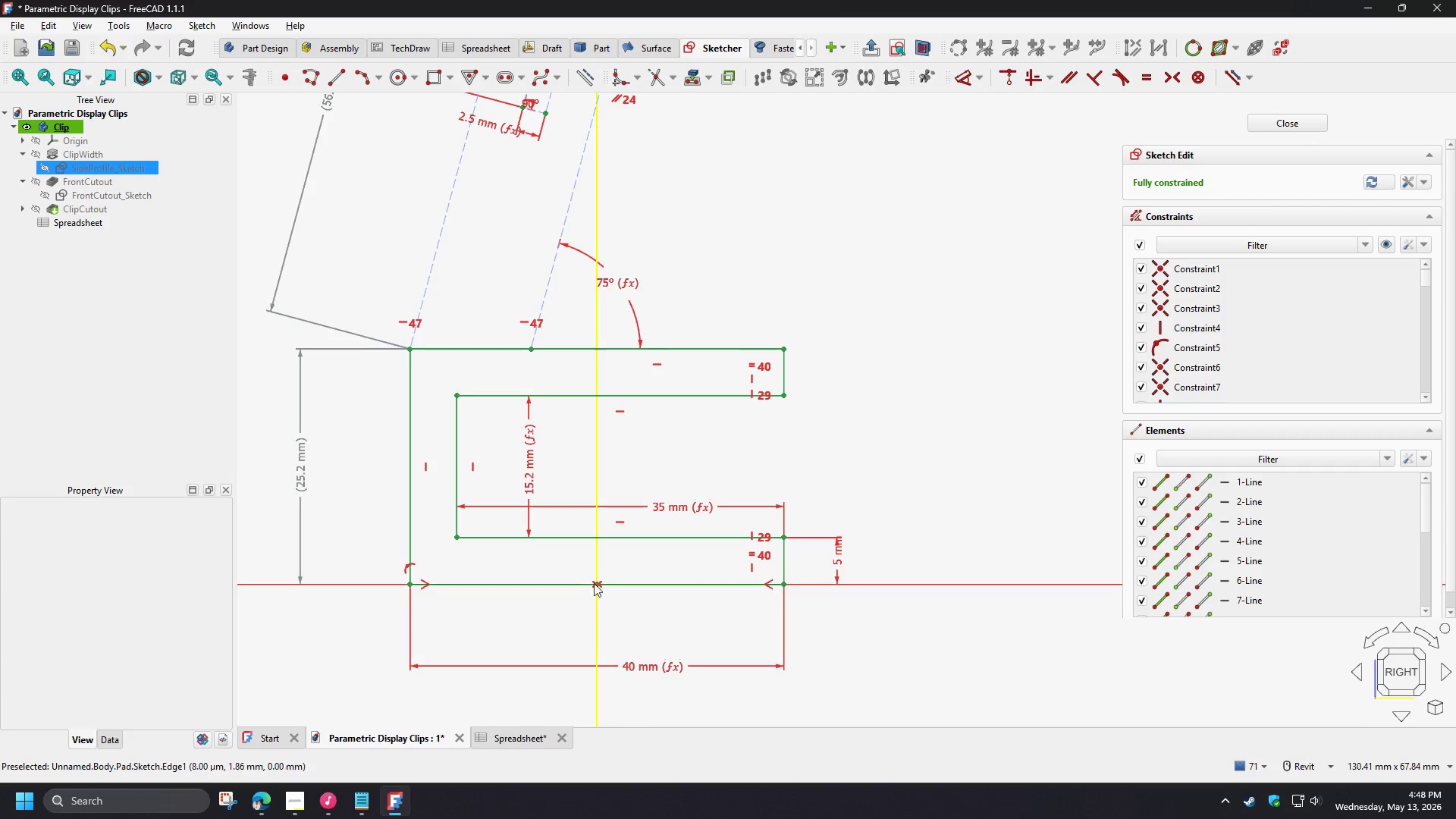 
left_click_drag(start_coordinate=[556, 557], to_coordinate=[631, 608])
 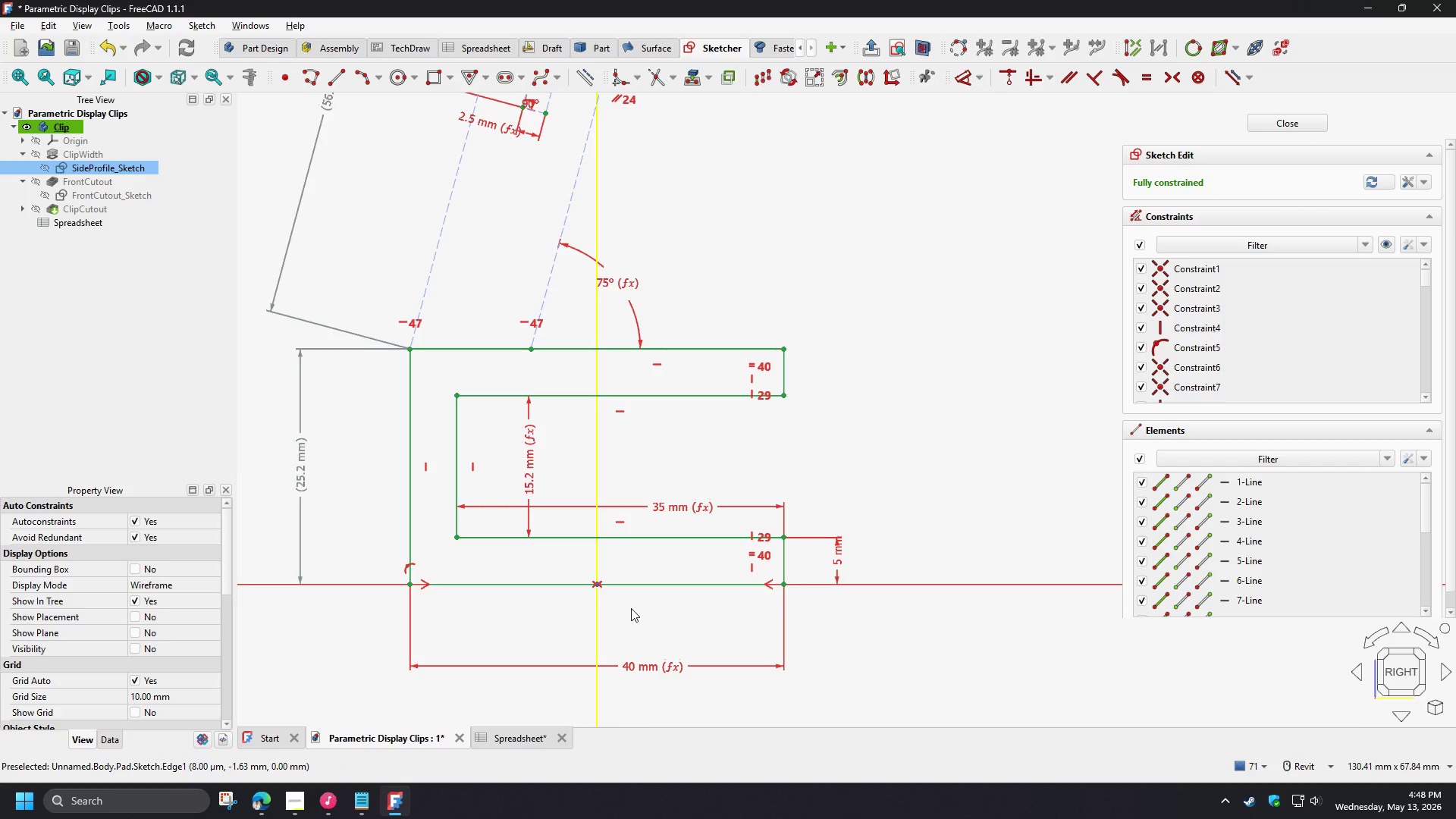 
key(Delete)
 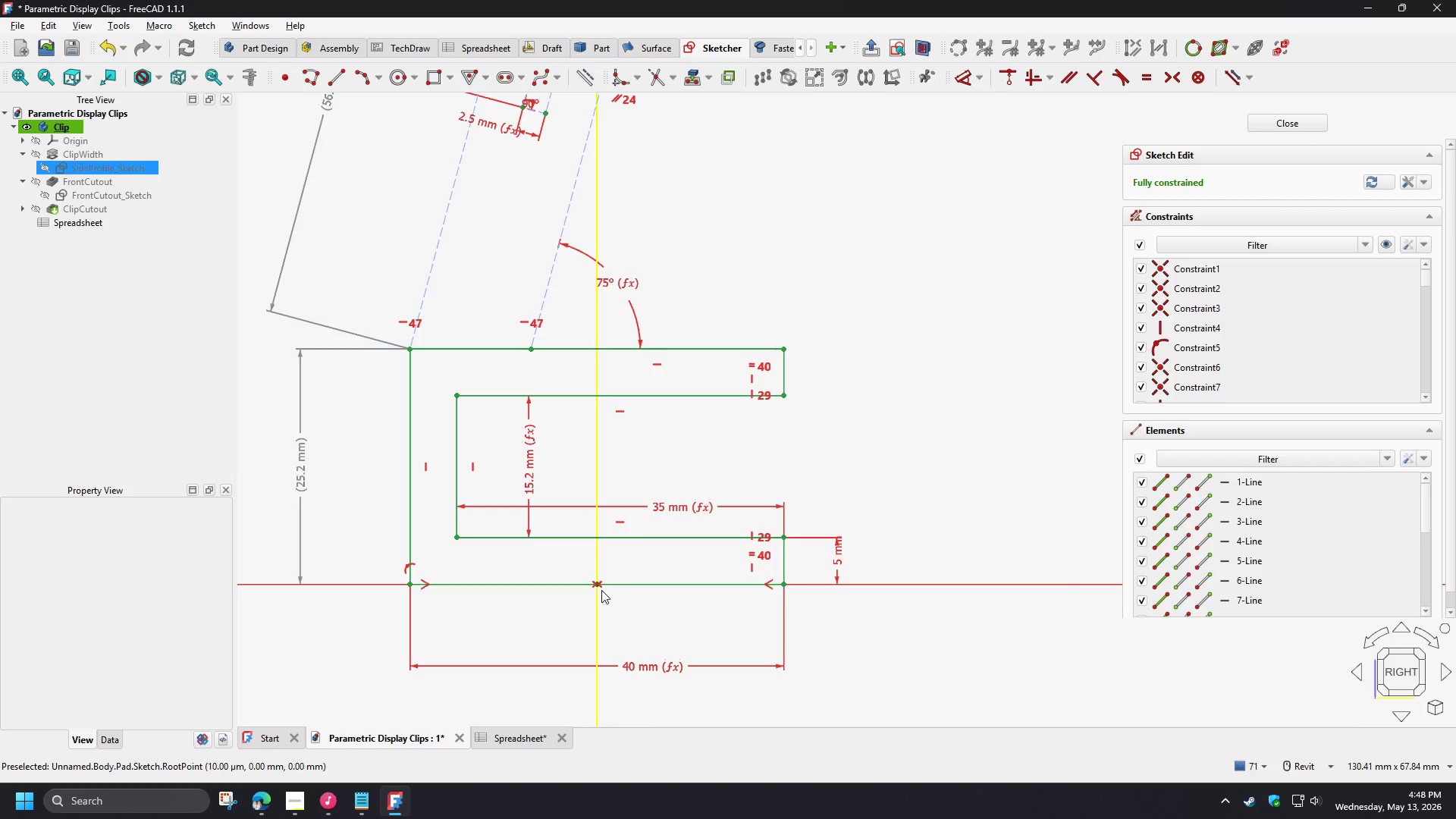 
left_click([601, 590])
 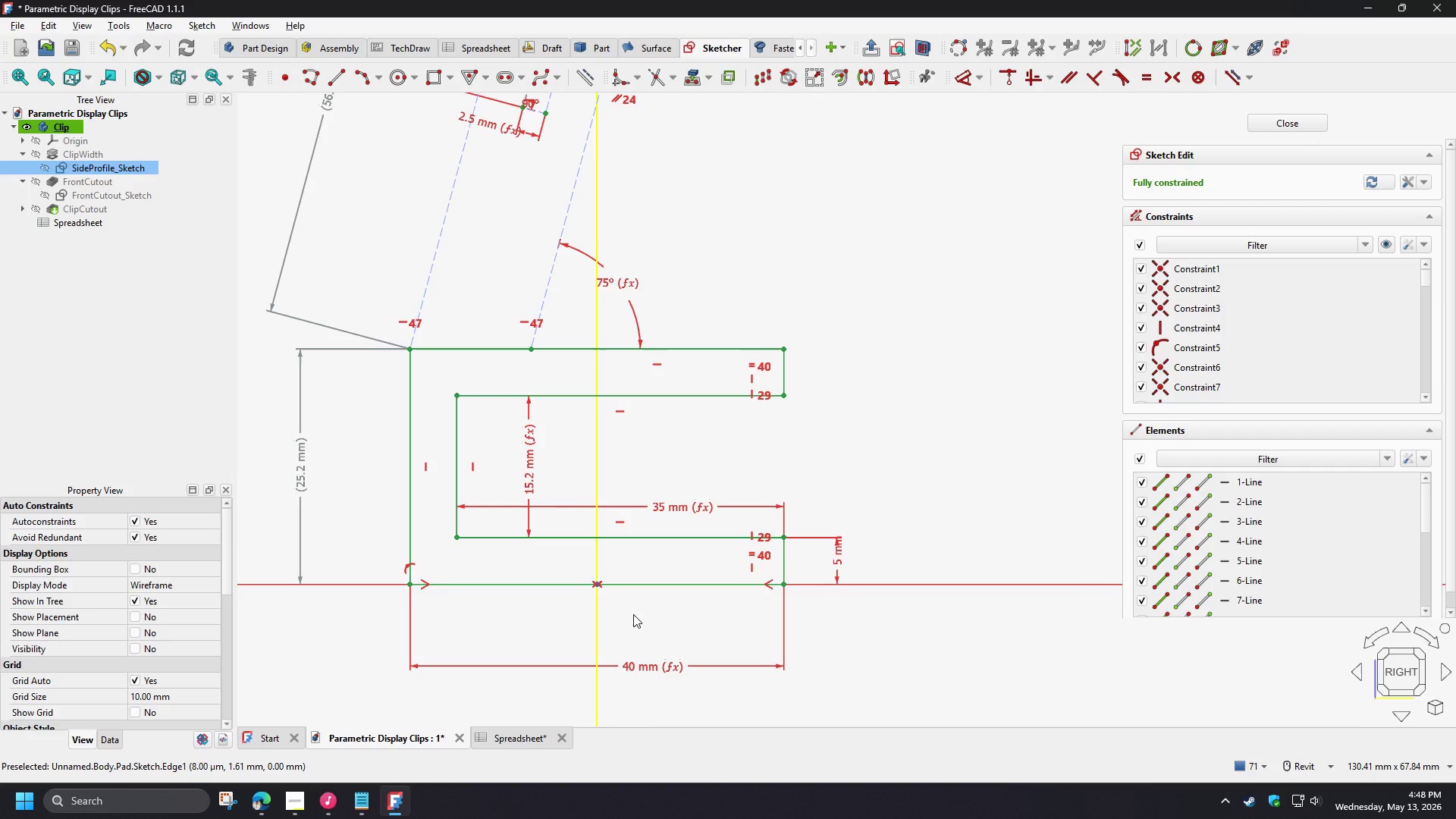 
key(Delete)
 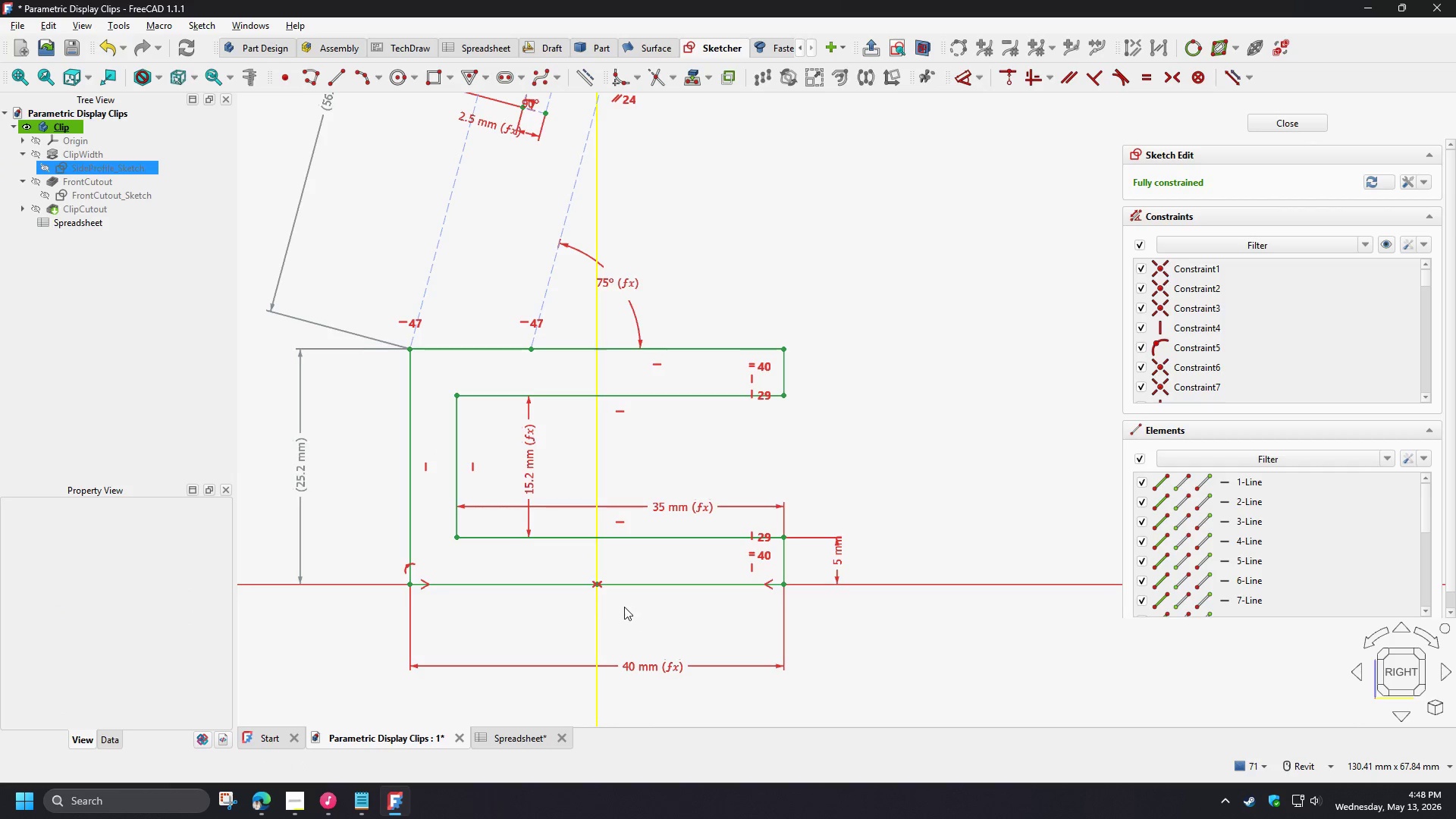 
left_click_drag(start_coordinate=[562, 561], to_coordinate=[647, 616])
 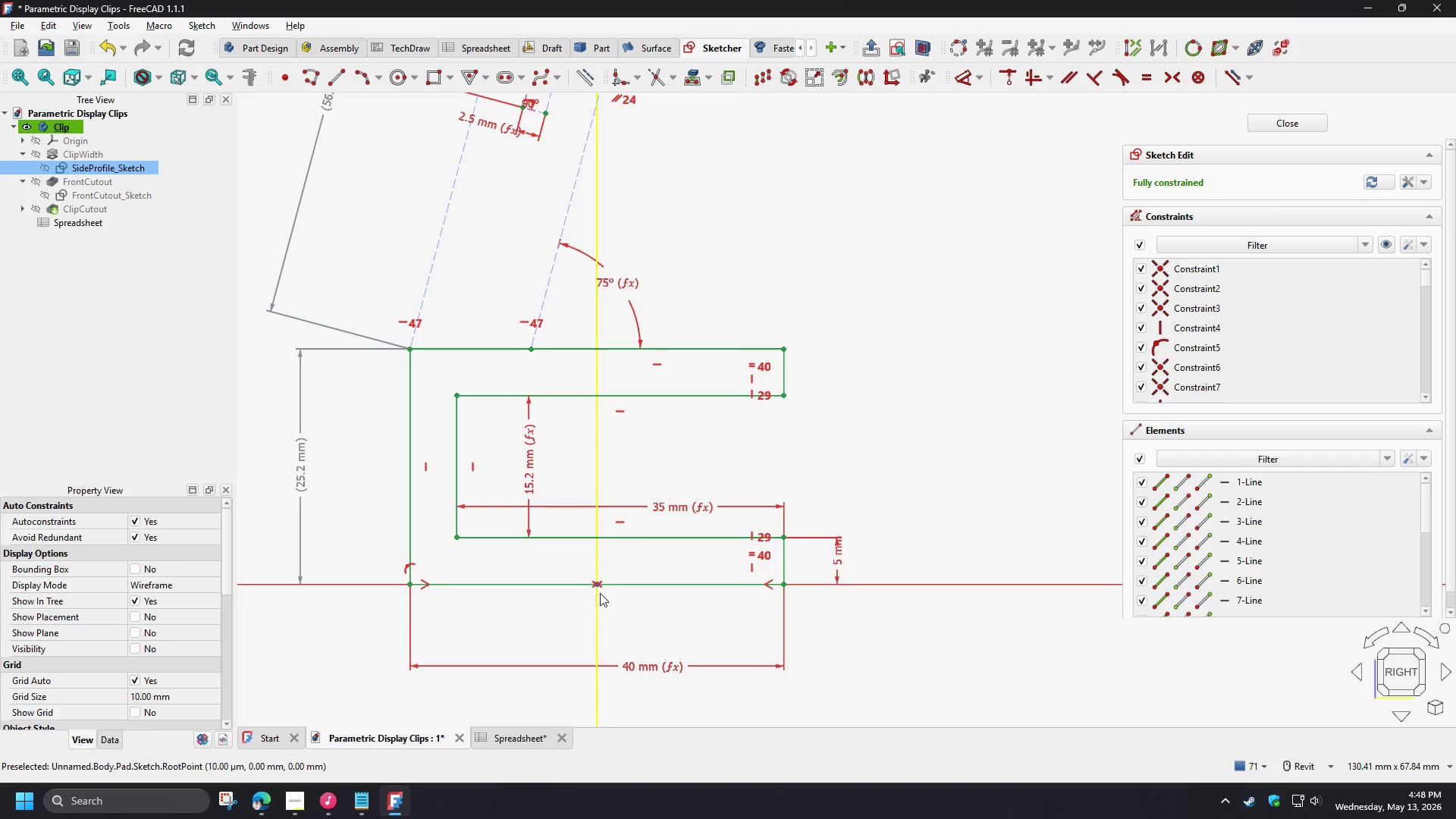 
key(Delete)
 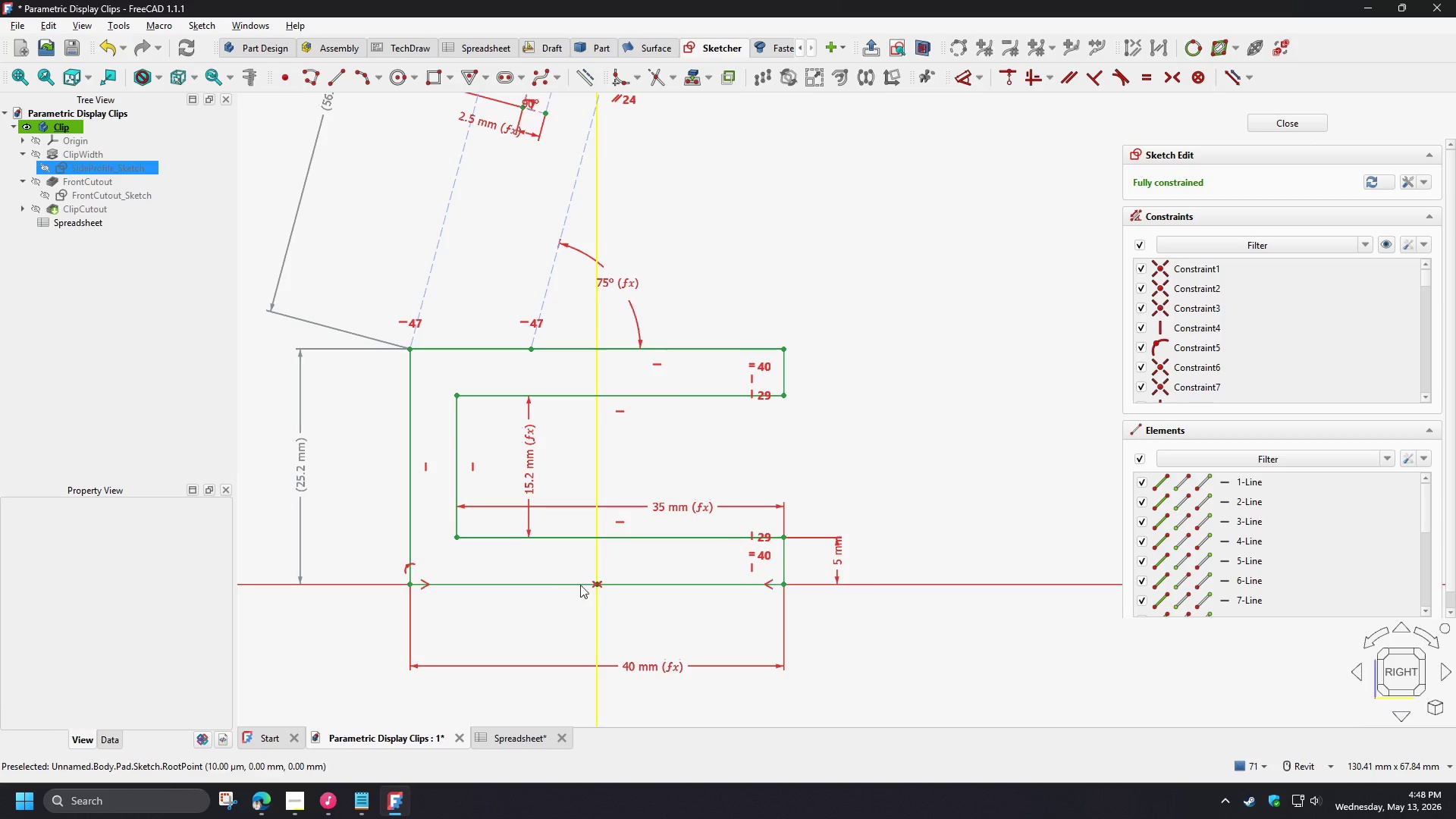 
left_click_drag(start_coordinate=[554, 560], to_coordinate=[645, 625])
 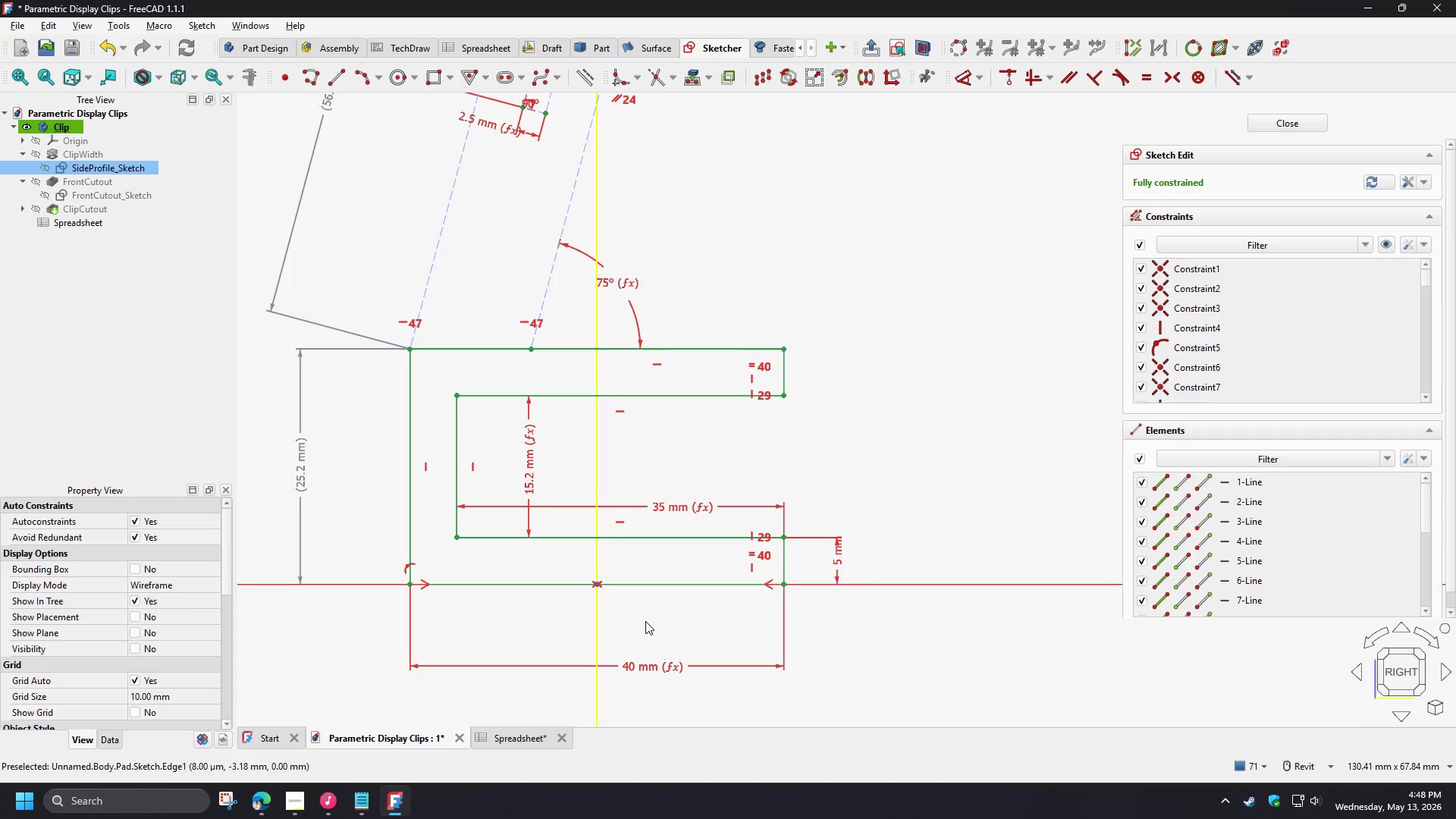 
key(Delete)
 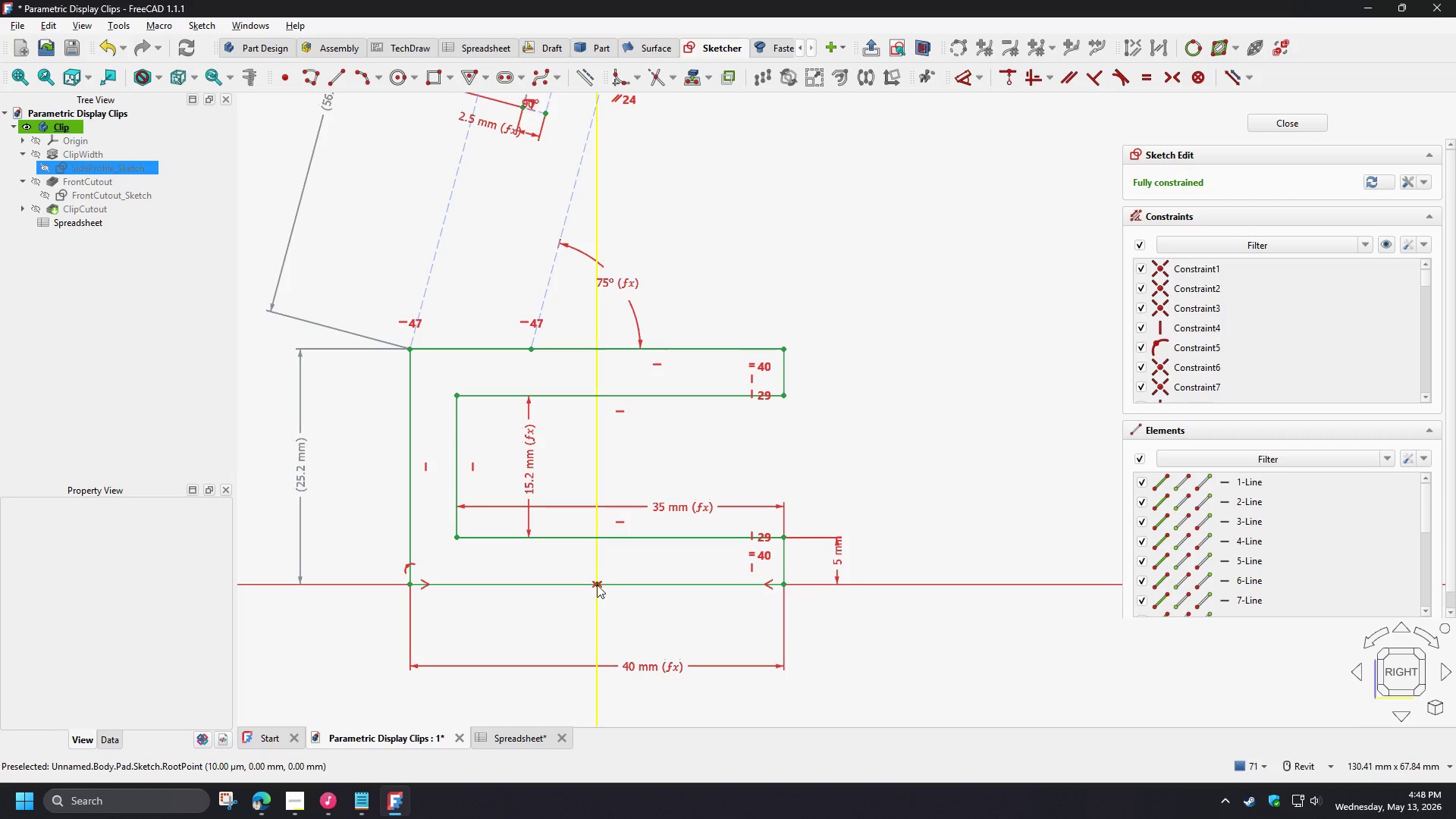 
left_click([597, 585])
 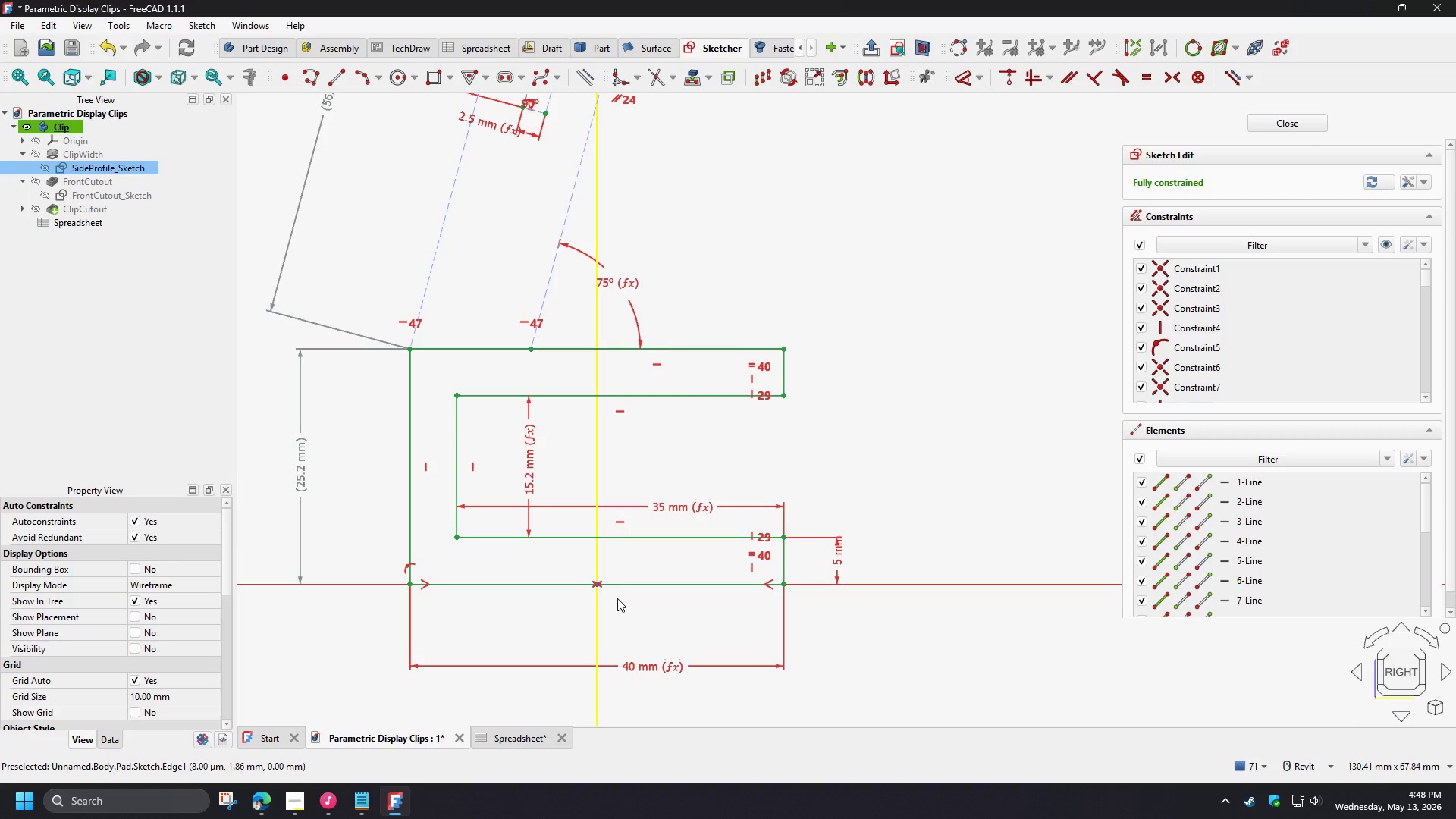 
key(Delete)
 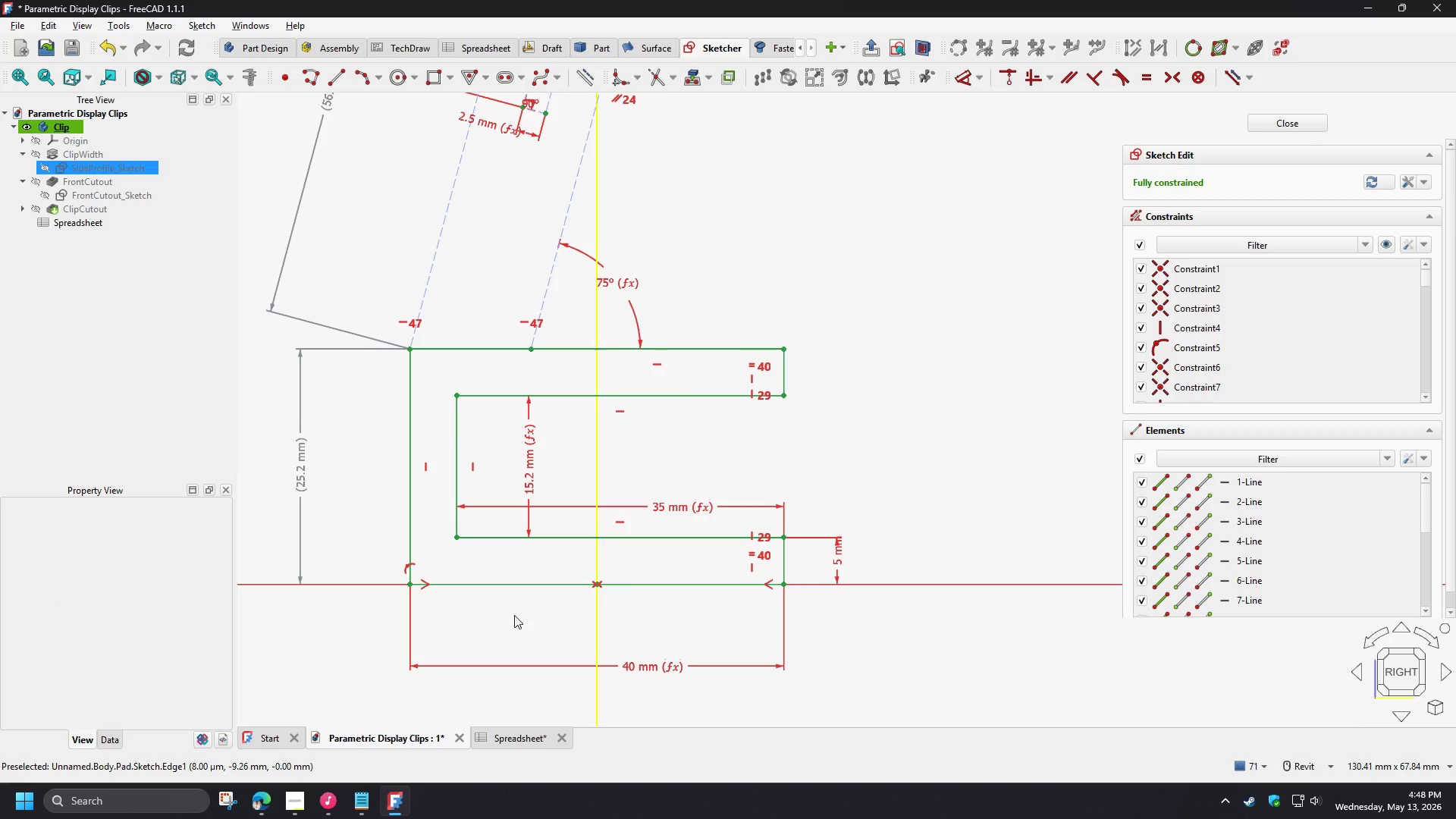 
scroll: coordinate [560, 599], scroll_direction: up, amount: 3.0
 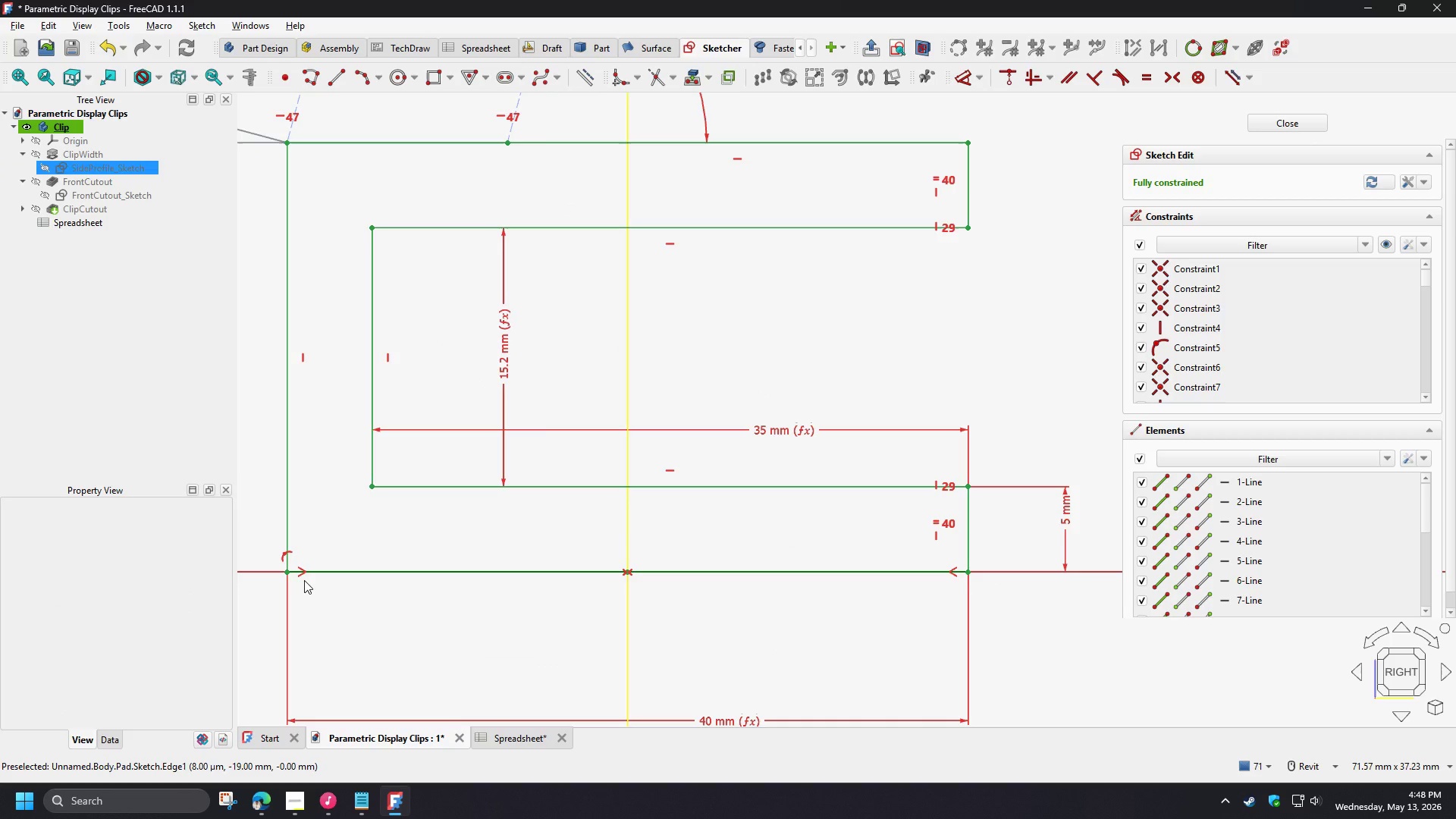 
left_click([304, 580])
 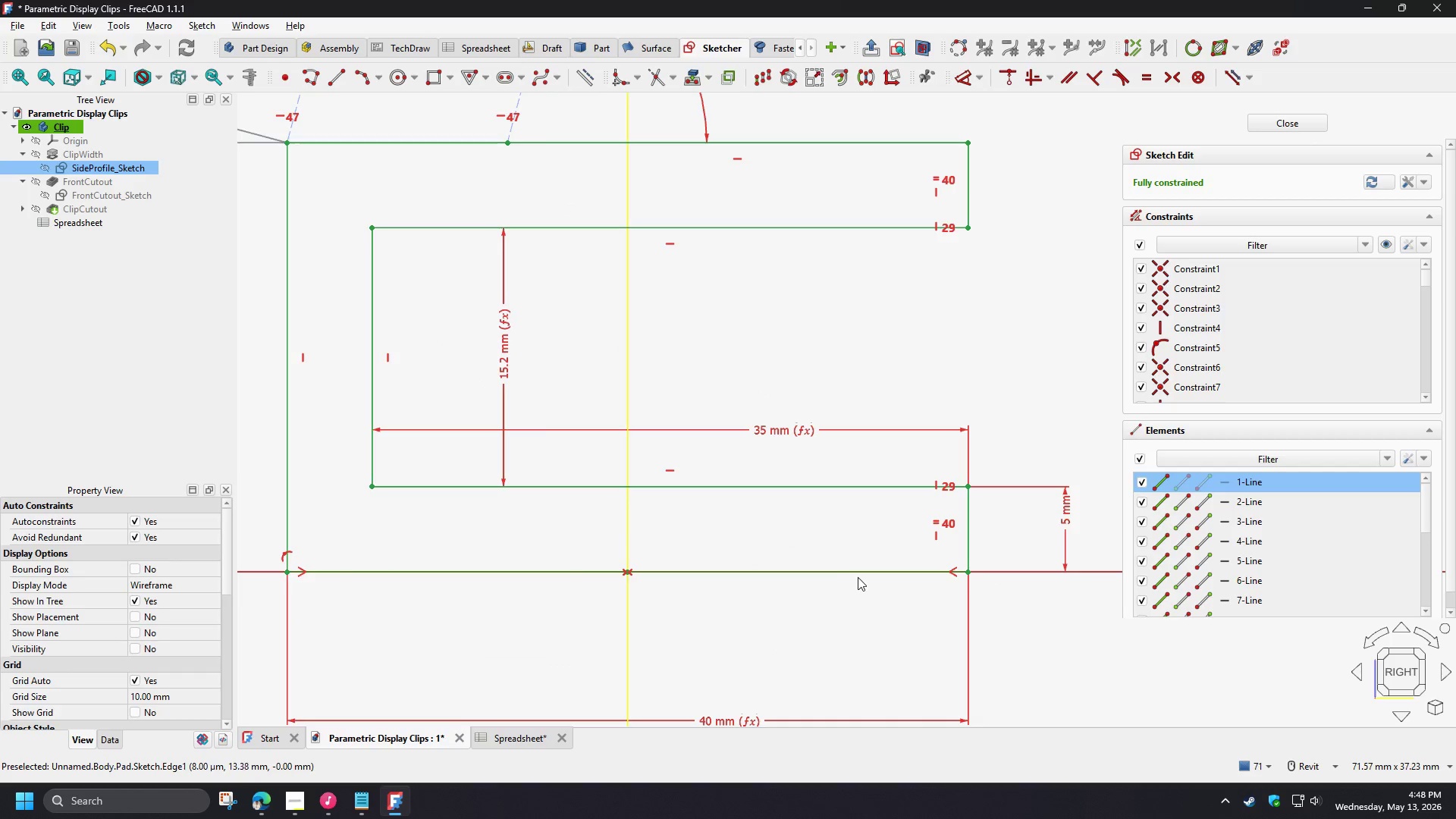 
key(Delete)
 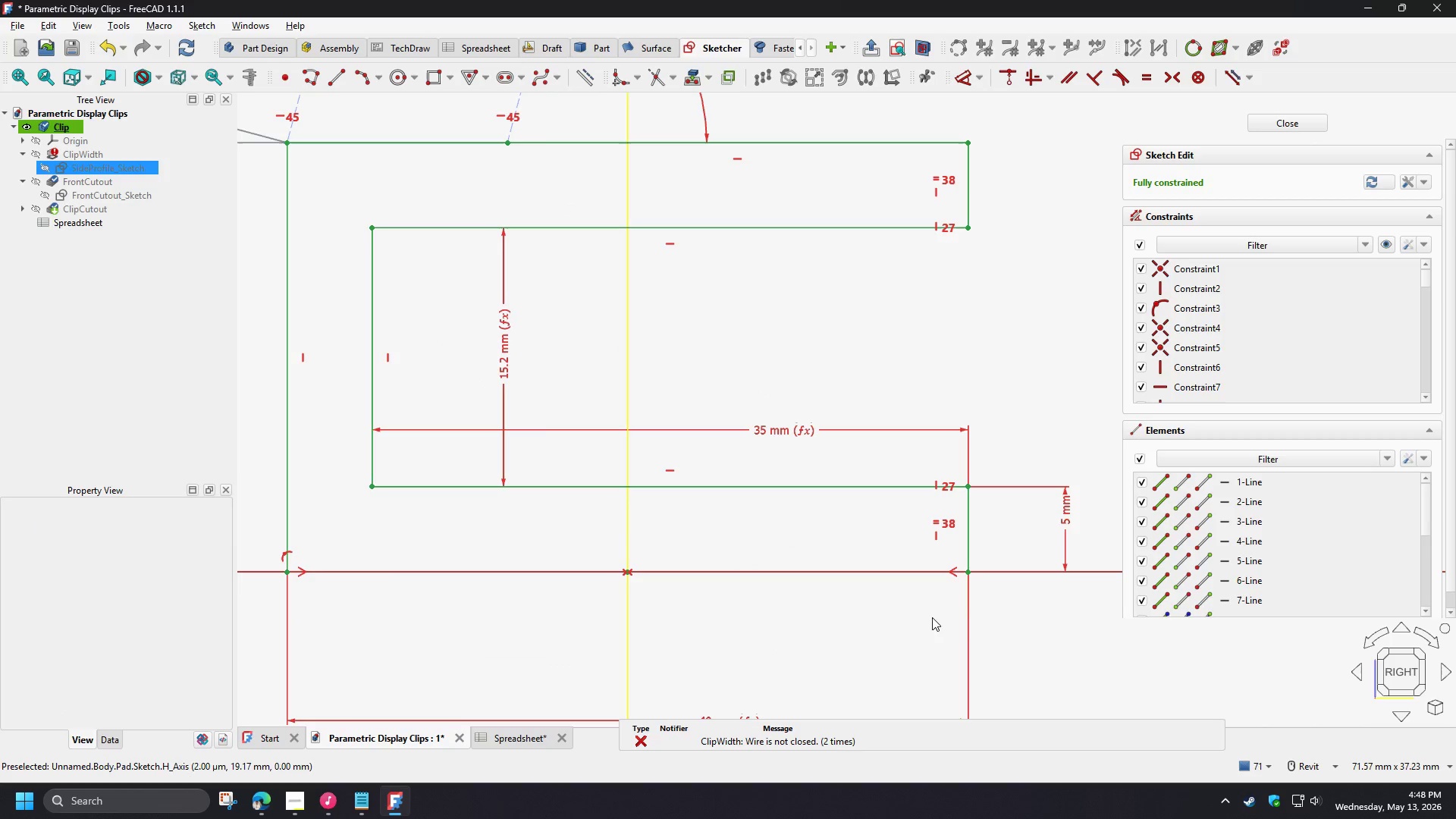 
key(Control+Meta+MetaLeft)
 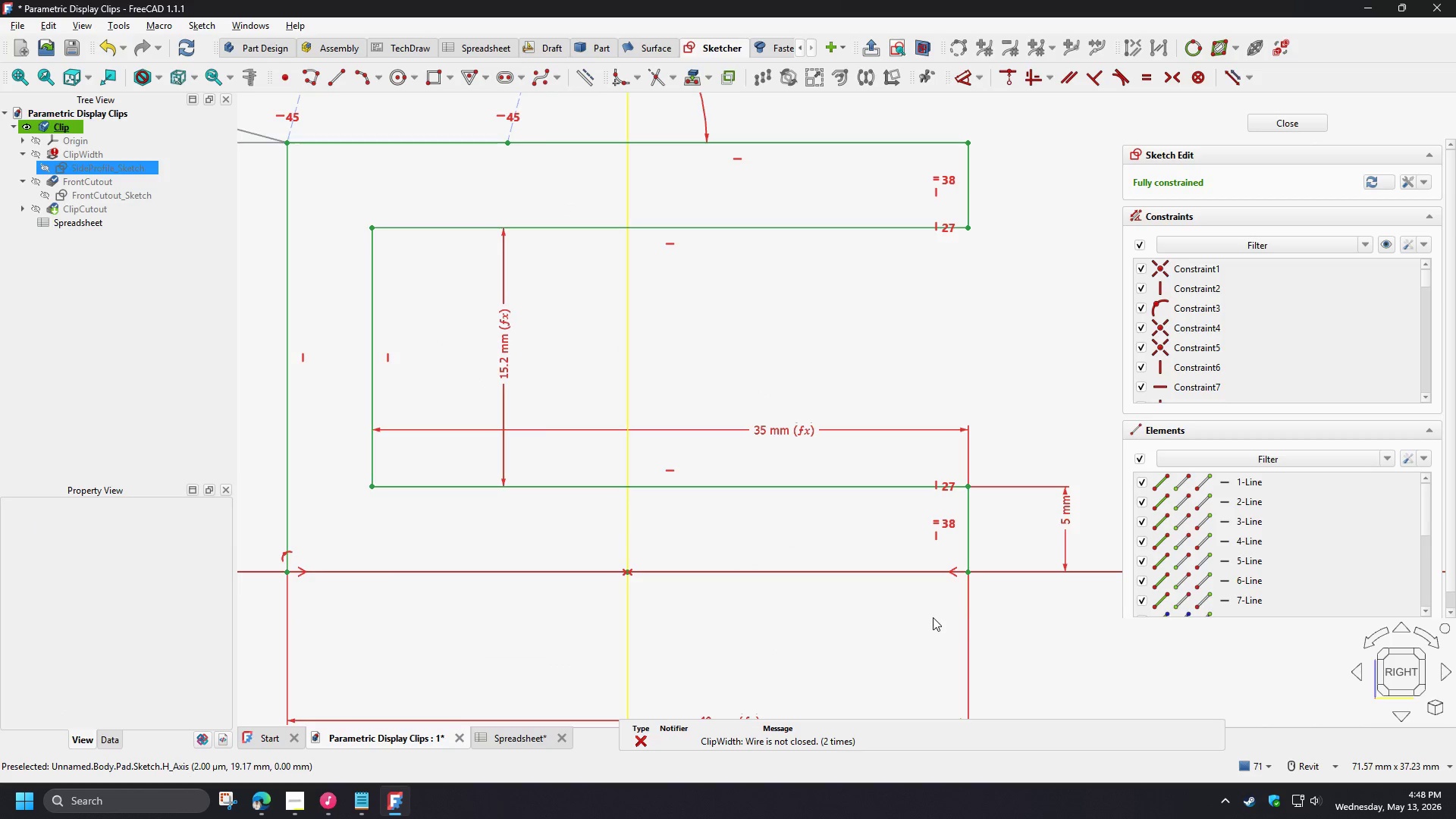 
key(Control+Z)
 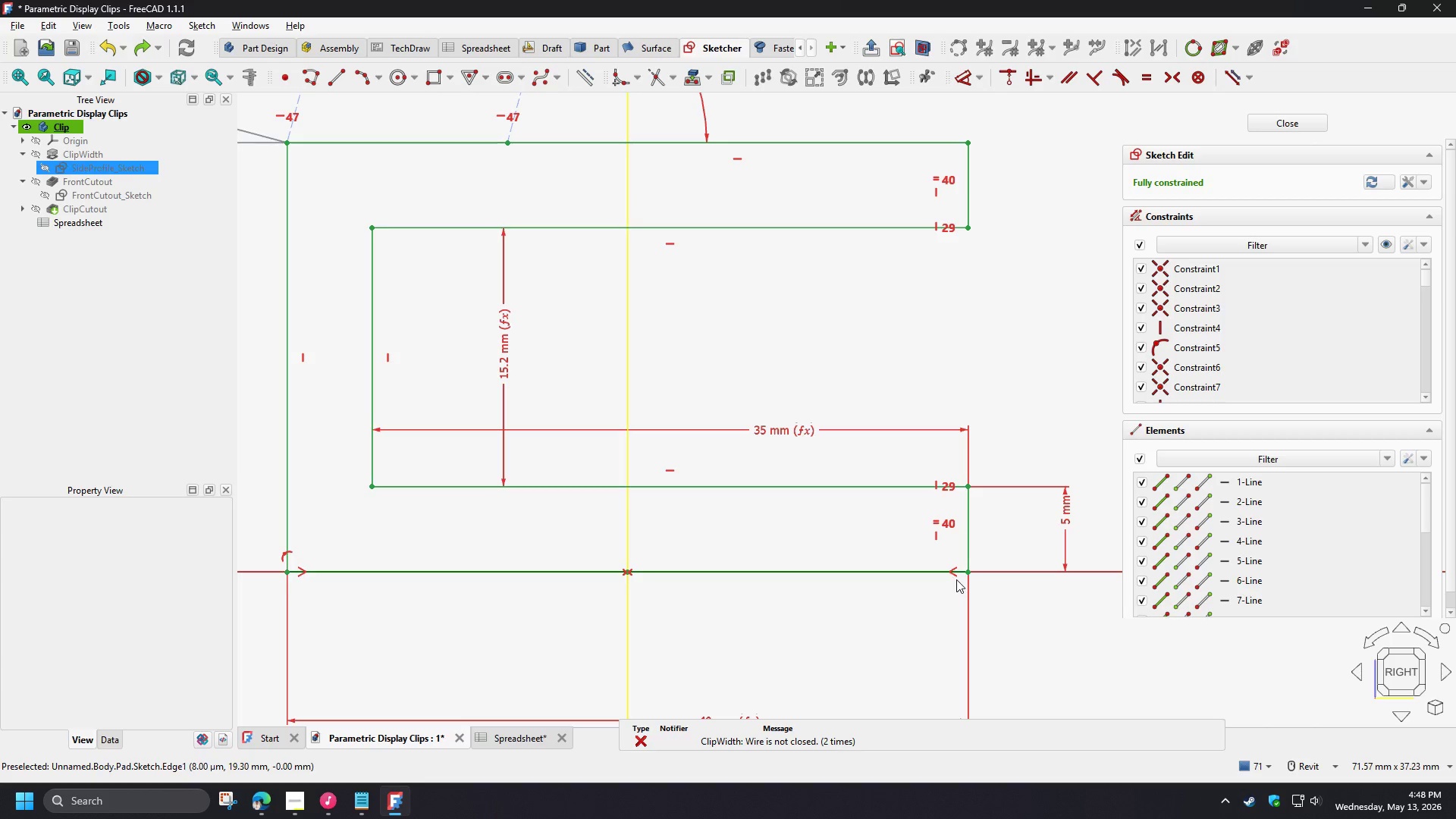 
left_click([956, 579])
 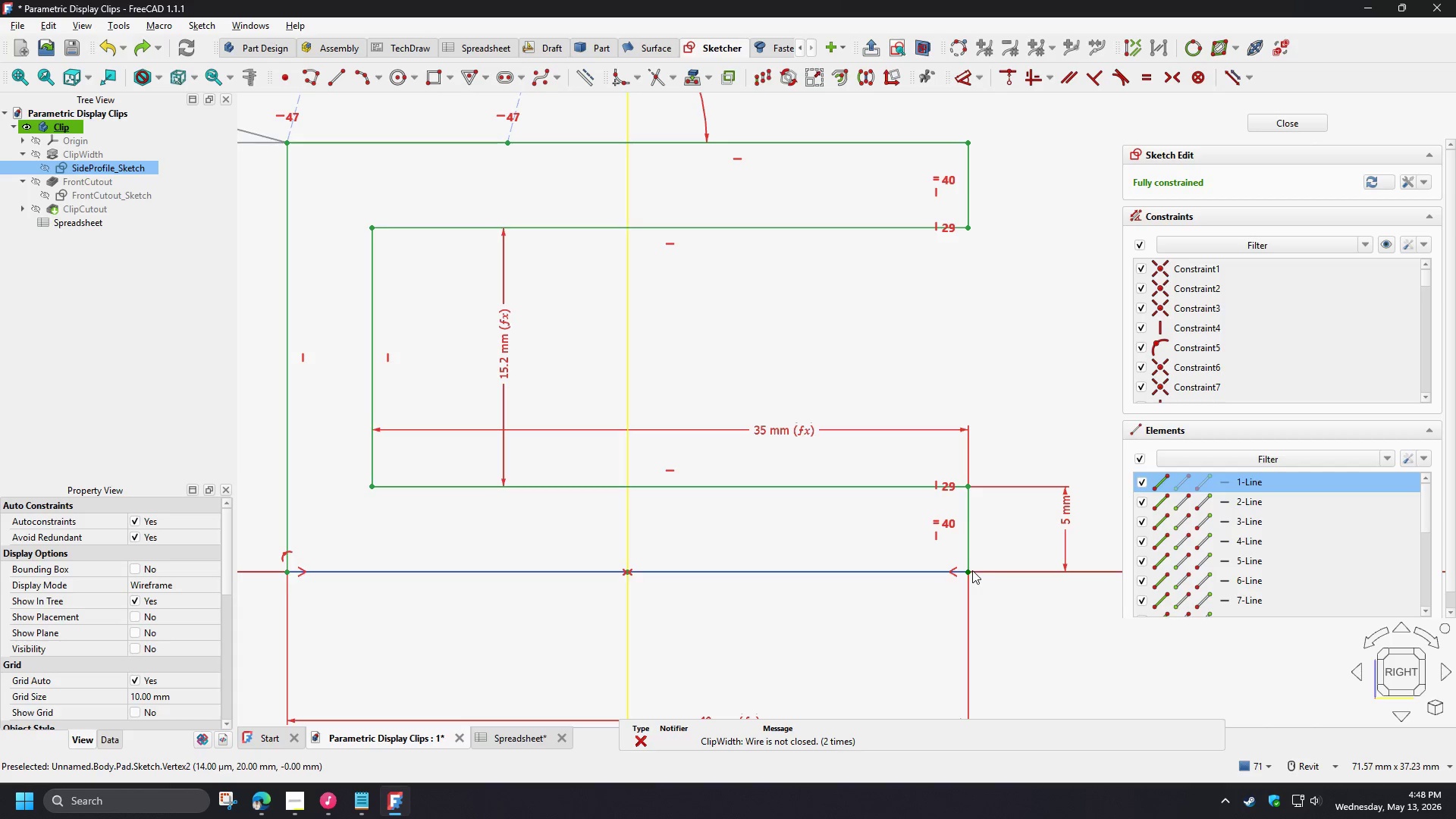 
left_click([989, 598])
 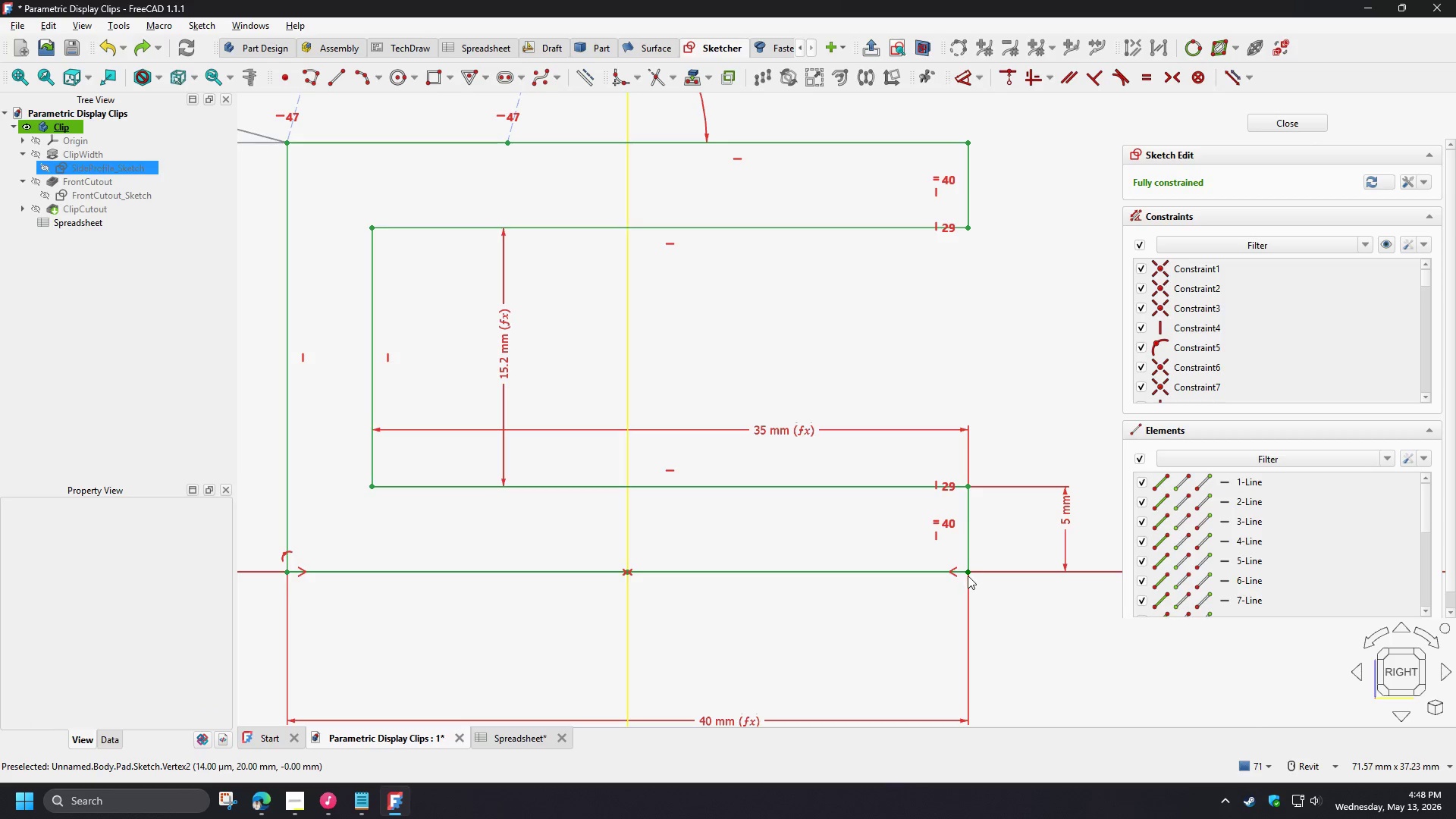 
left_click([968, 576])
 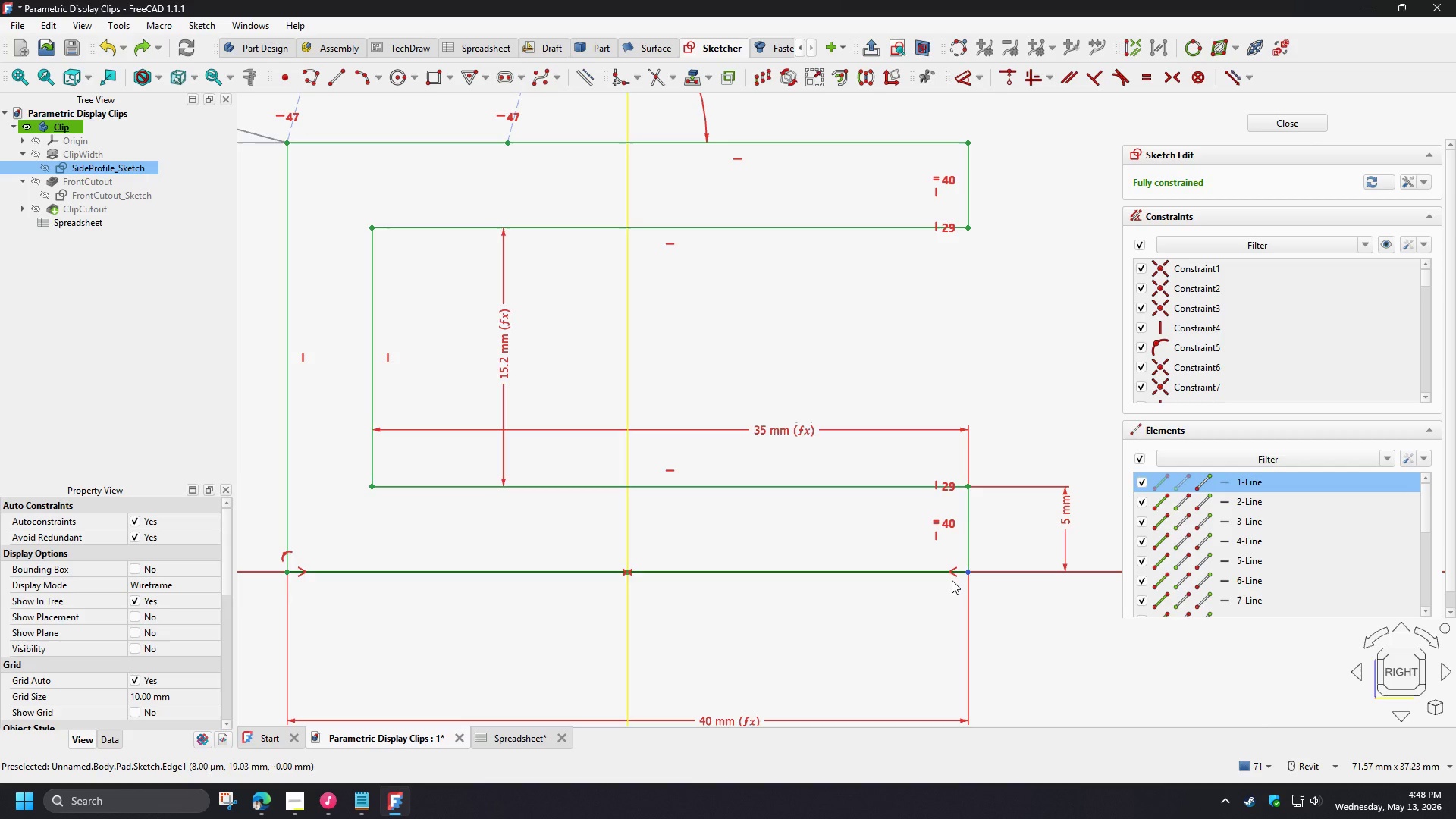 
right_click([952, 579])
 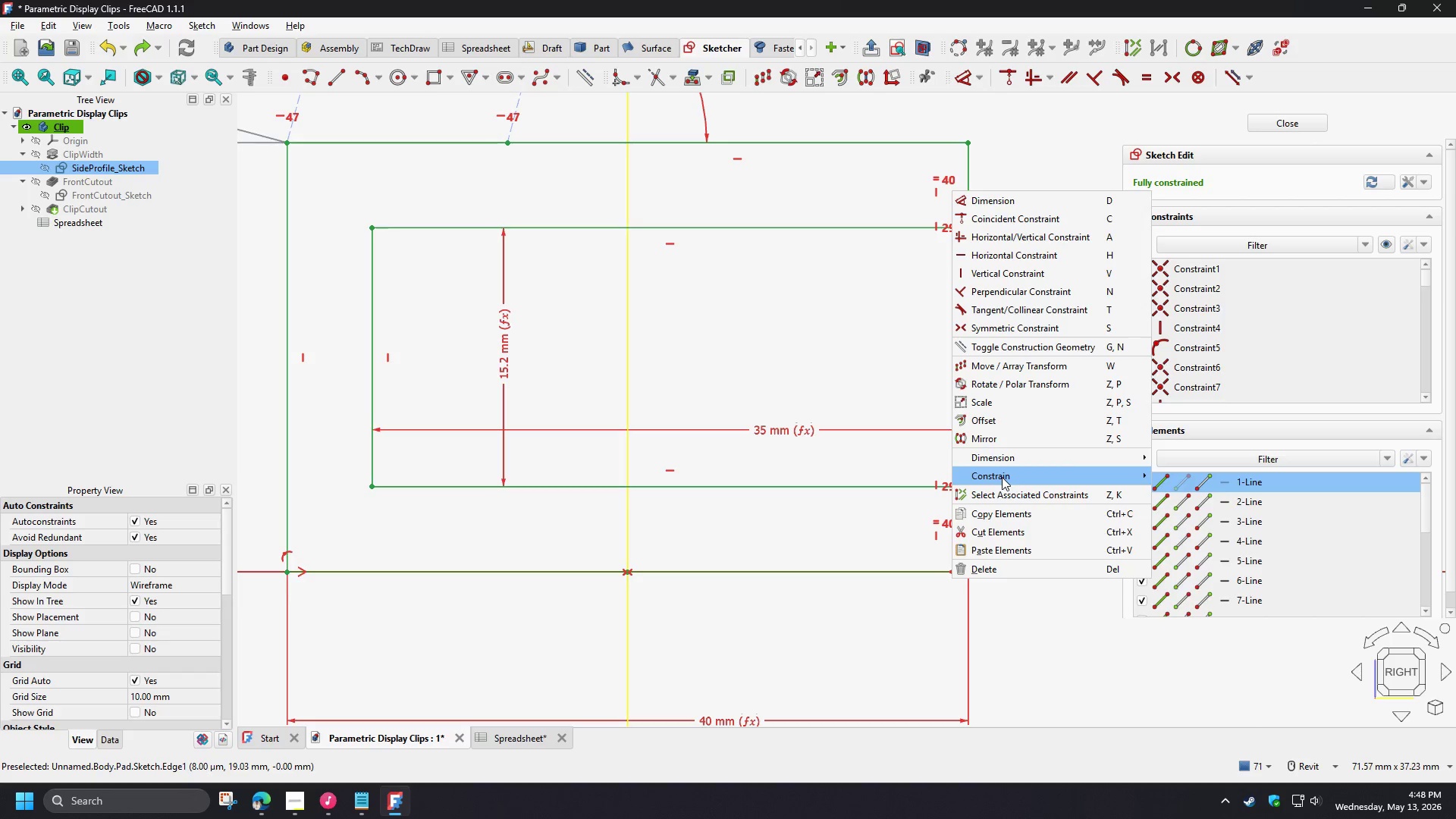 
left_click([999, 488])
 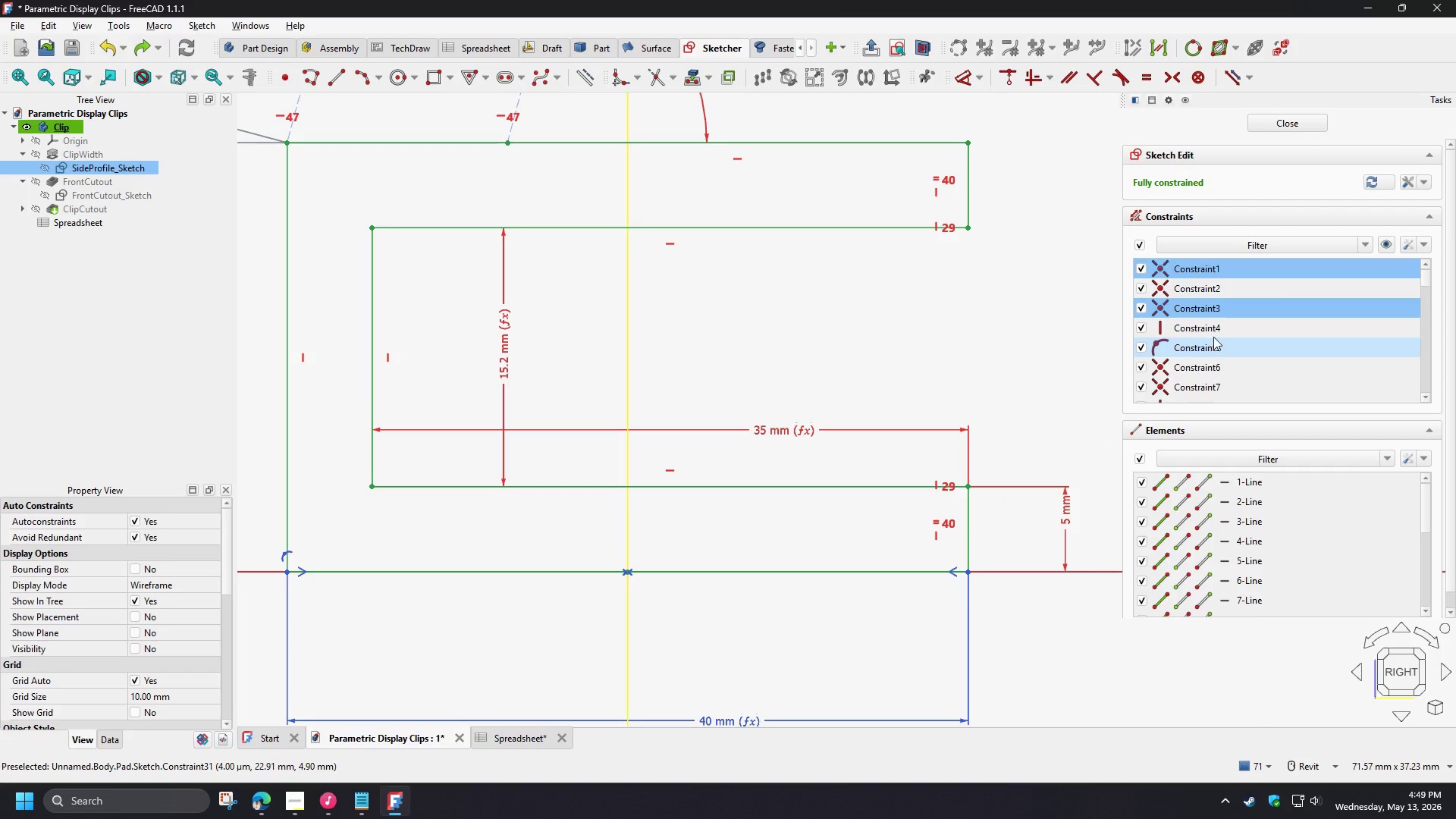 
scroll: coordinate [1247, 337], scroll_direction: down, amount: 1.0
 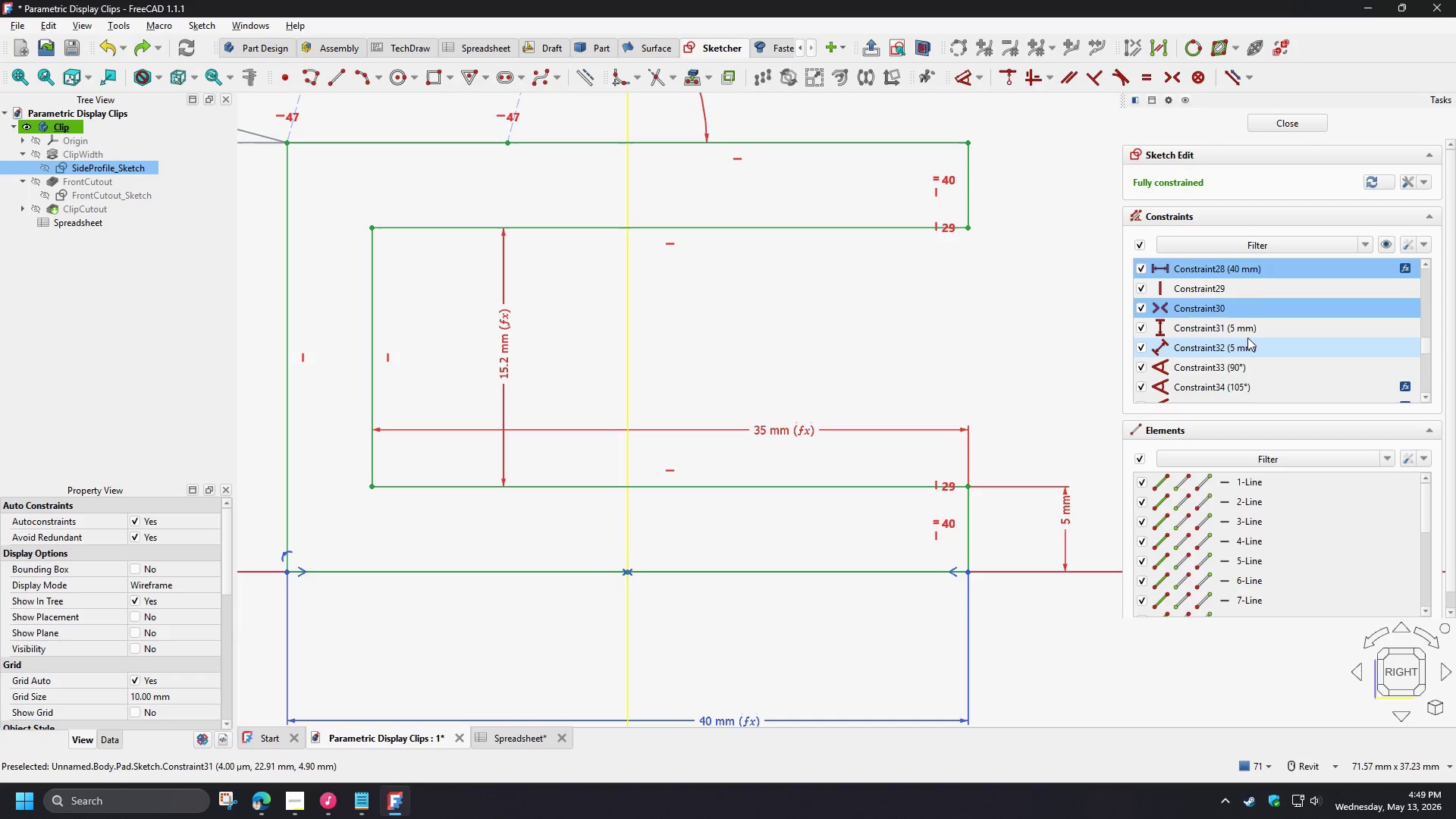 
left_click([1253, 300])
 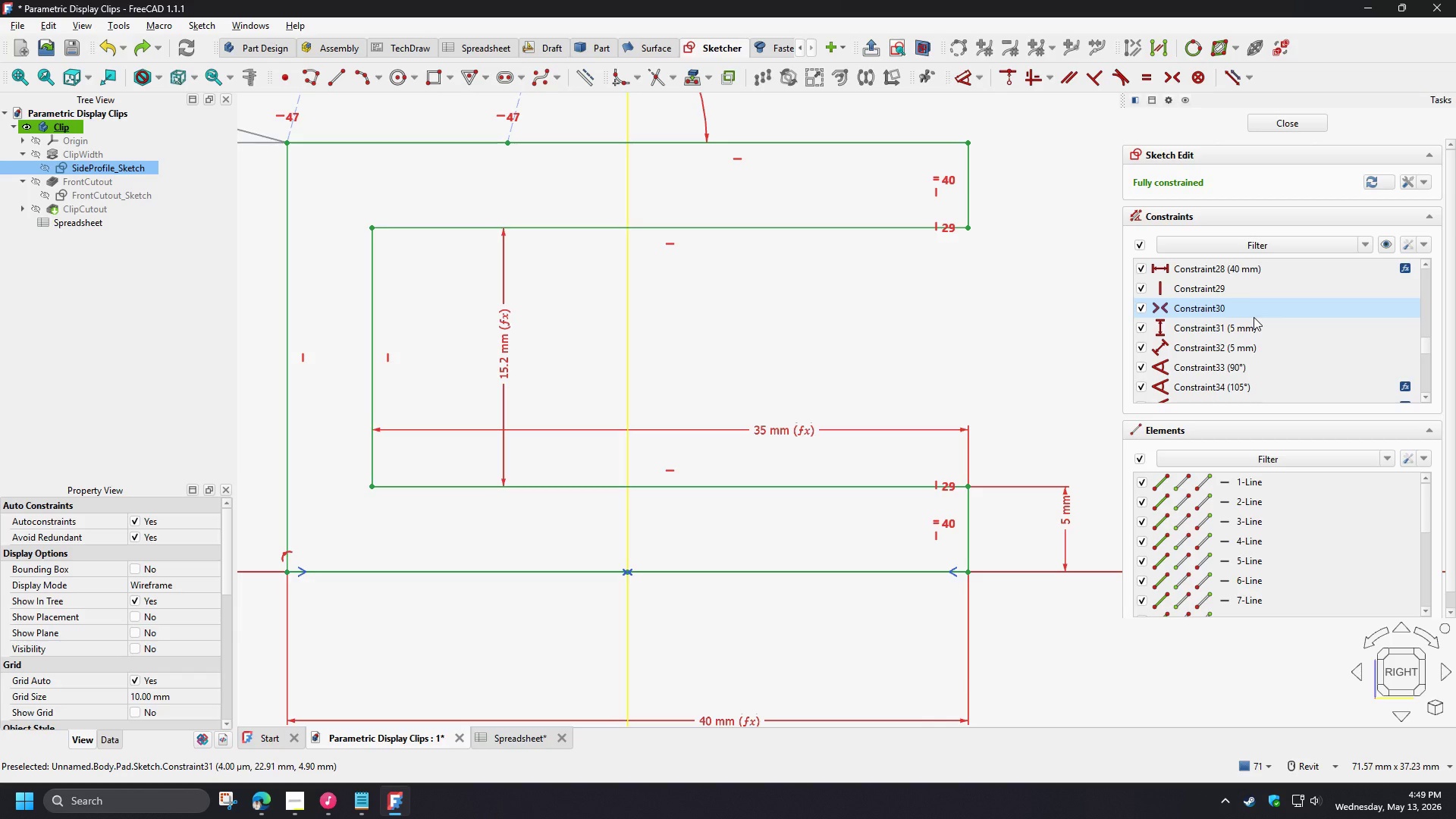 
key(Delete)
 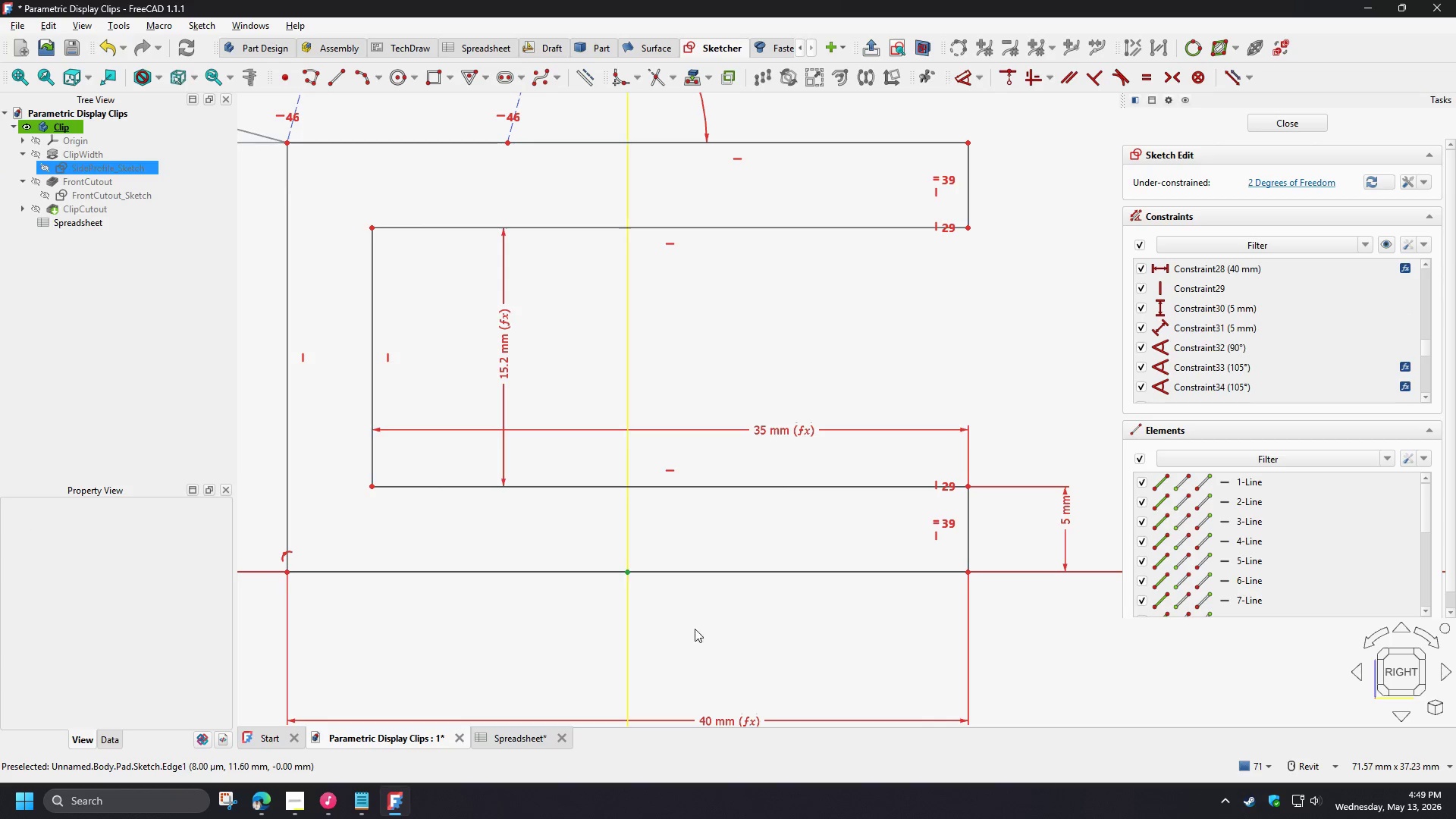 
left_click([787, 648])
 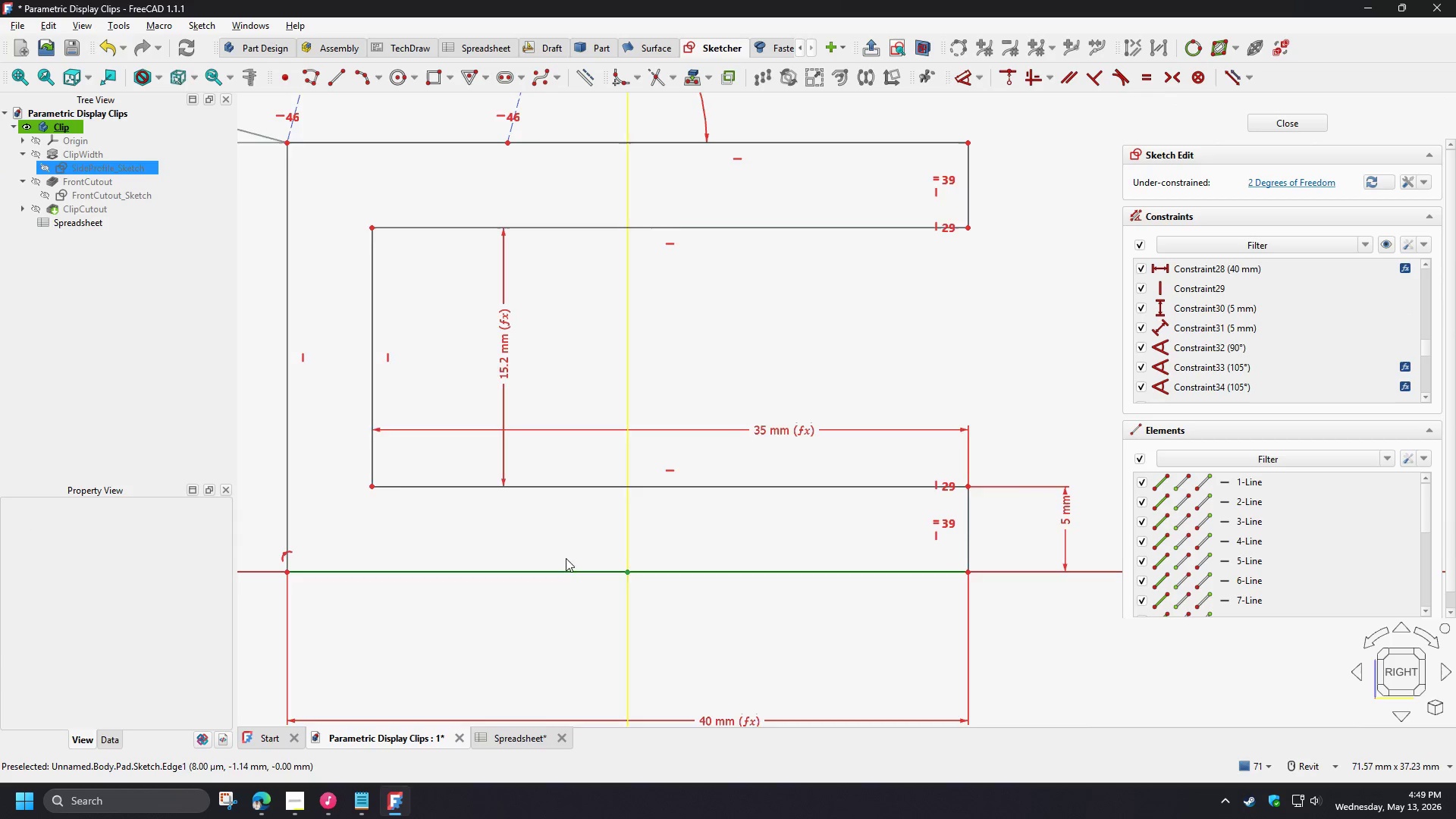 
scroll: coordinate [476, 526], scroll_direction: down, amount: 5.0
 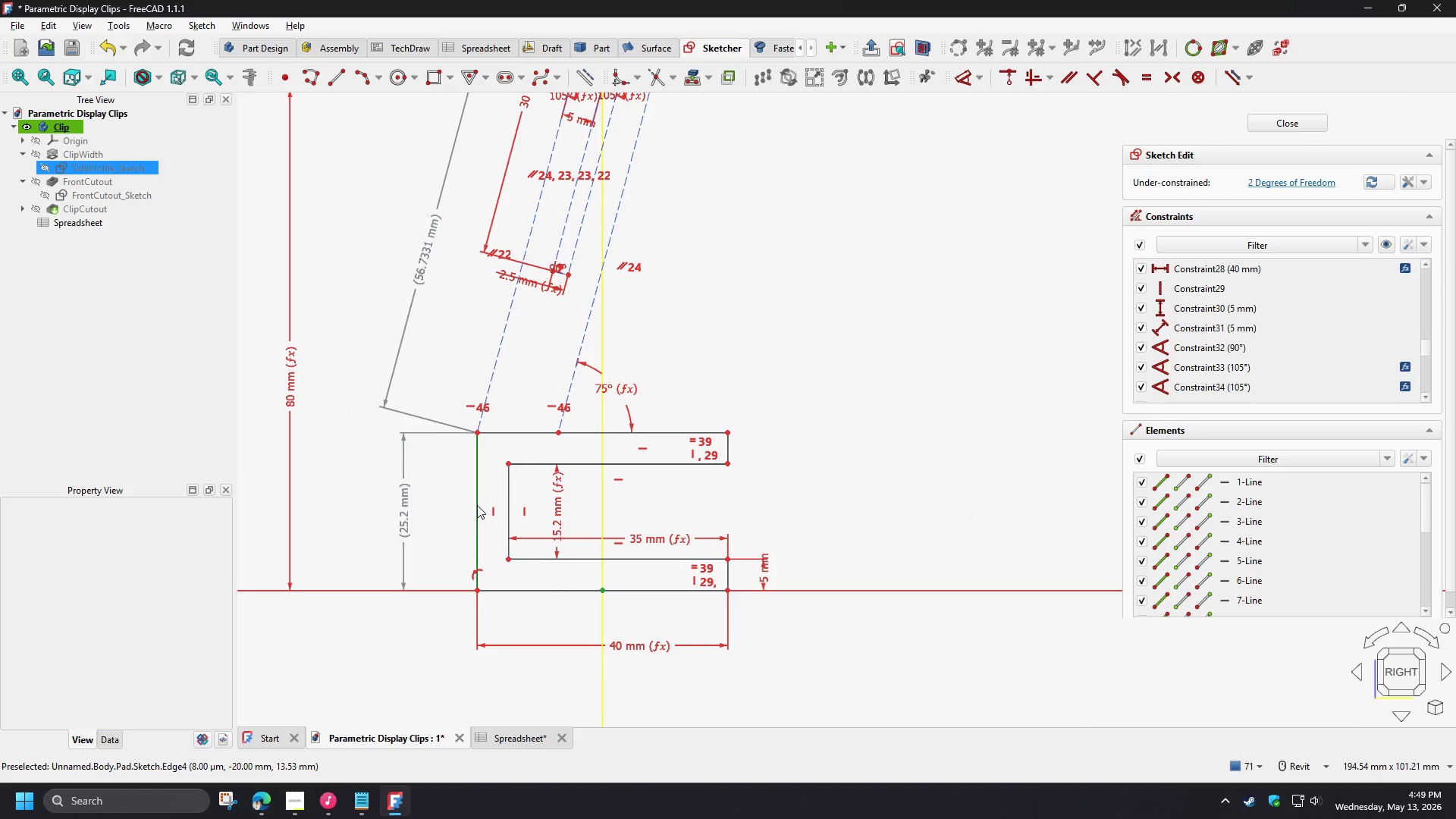 
left_click_drag(start_coordinate=[477, 505], to_coordinate=[631, 493])
 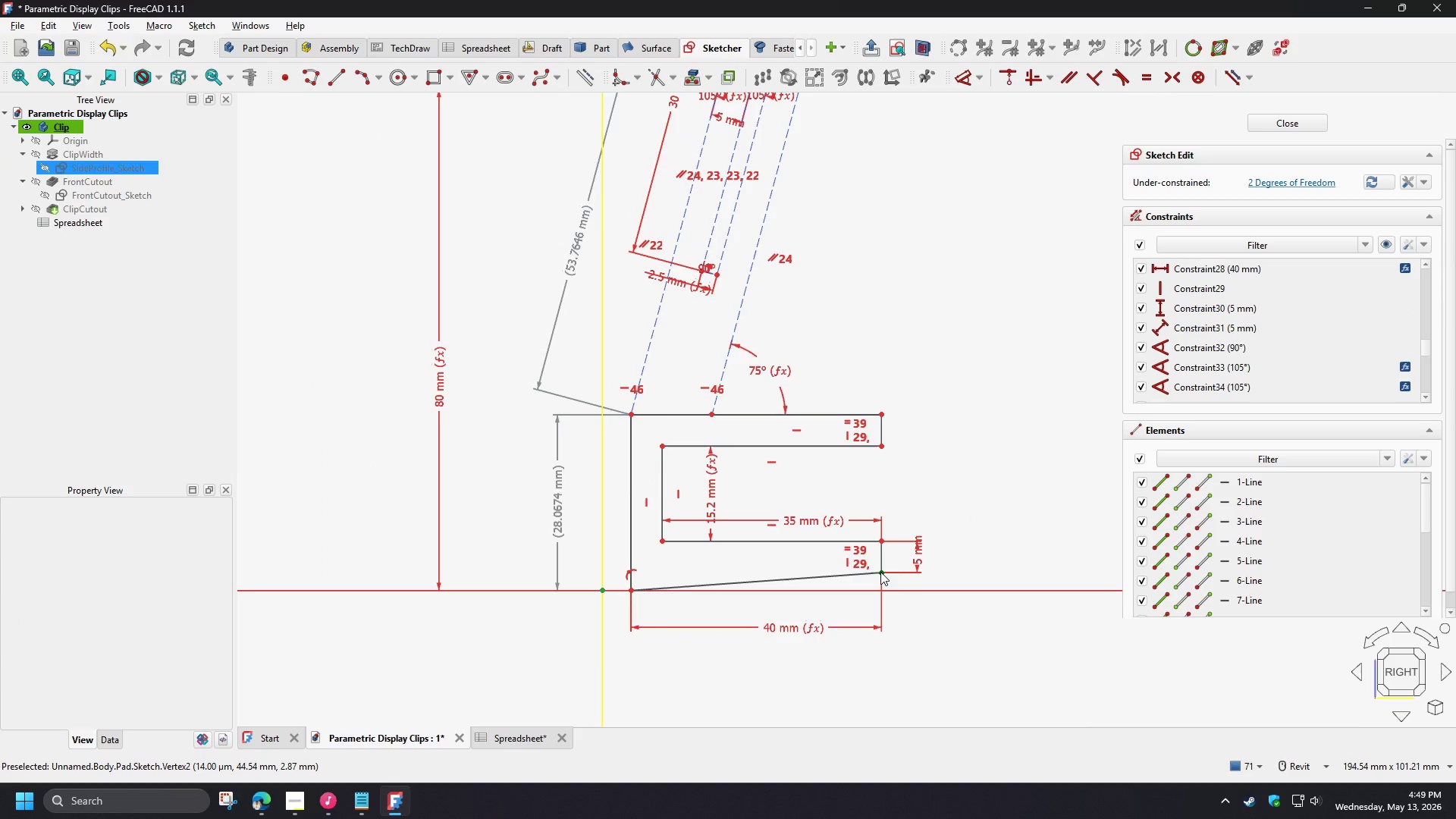 
left_click([880, 572])
 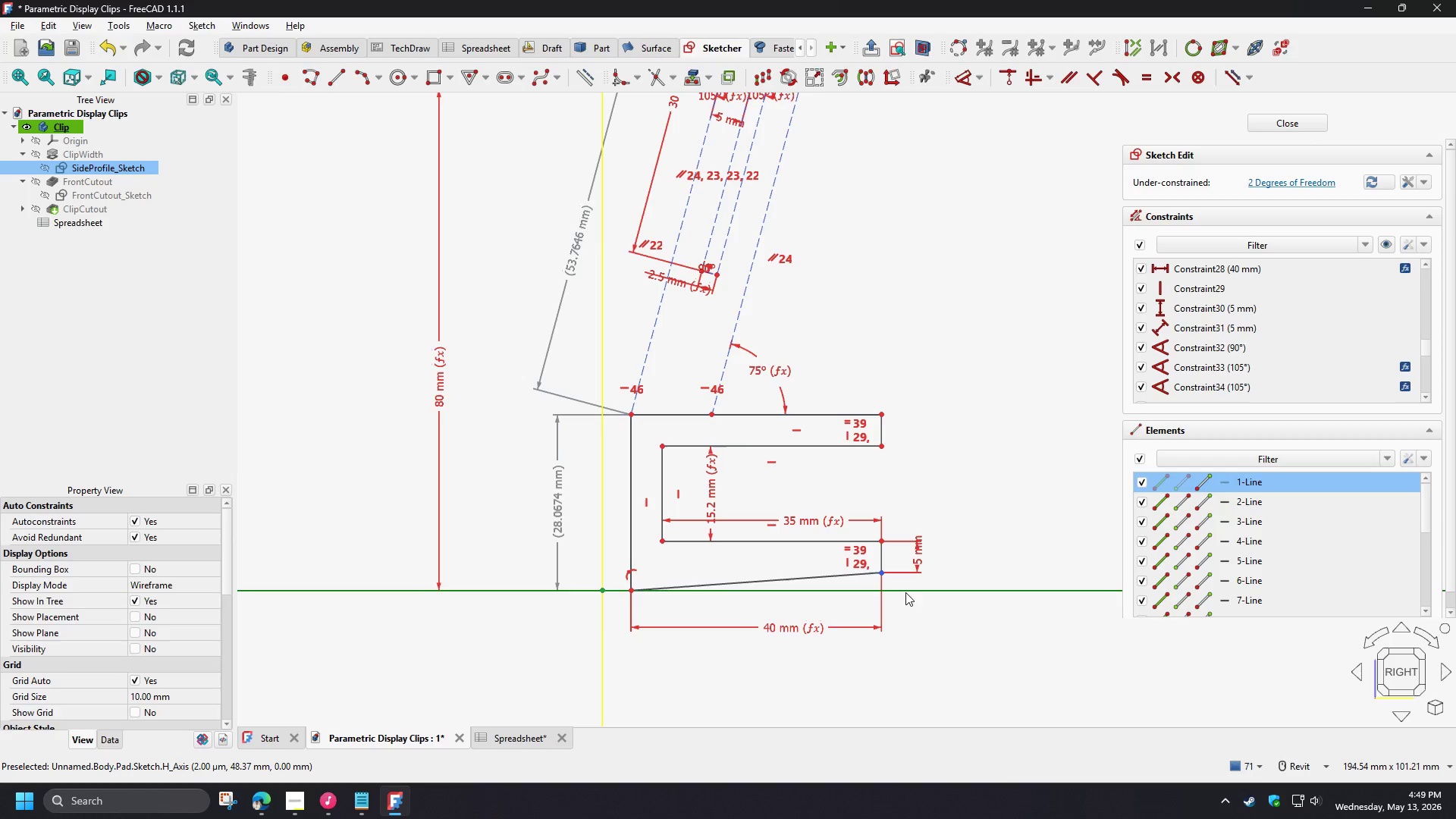 
left_click([905, 592])
 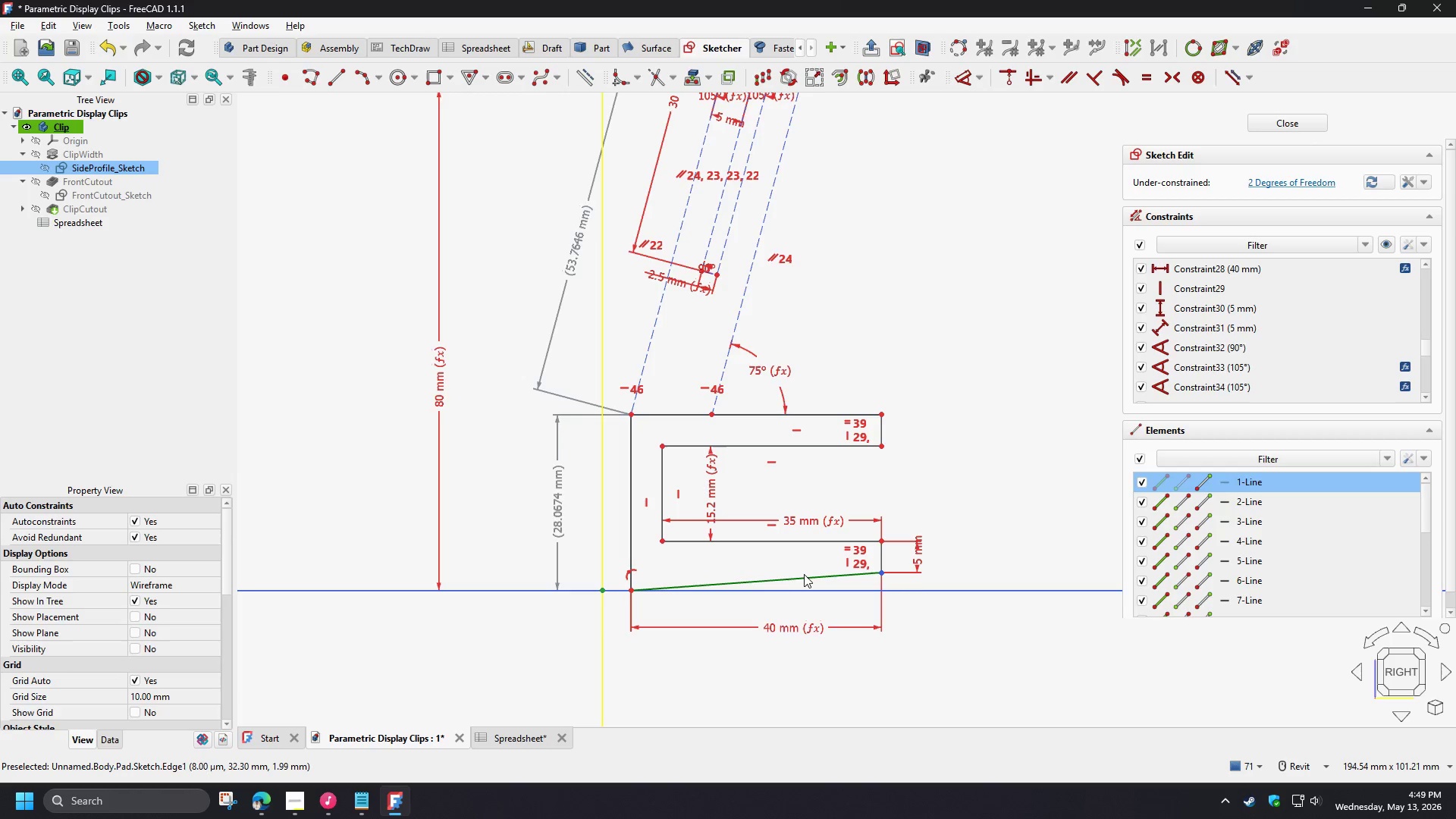 
left_click([804, 574])
 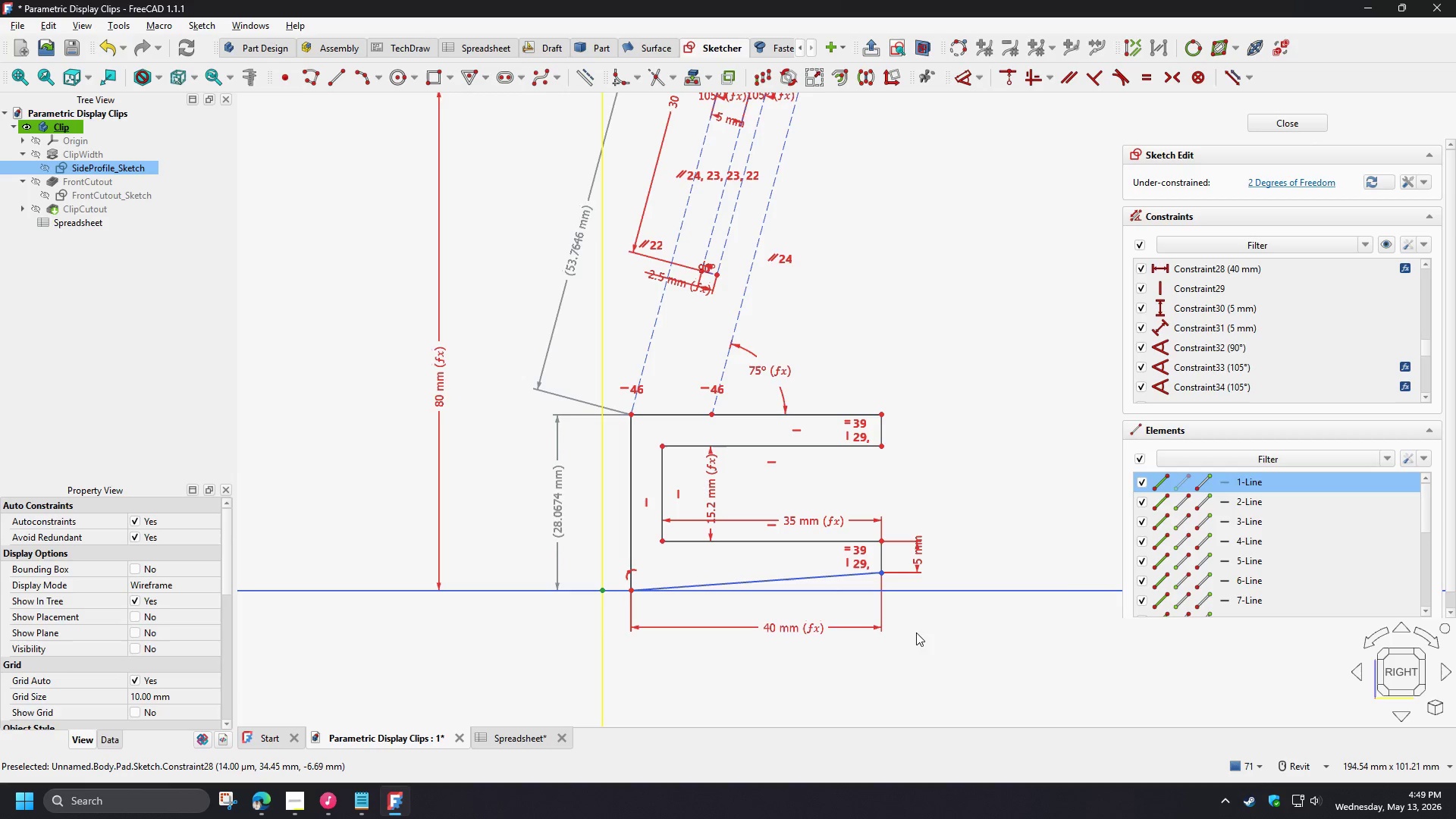 
left_click([921, 627])
 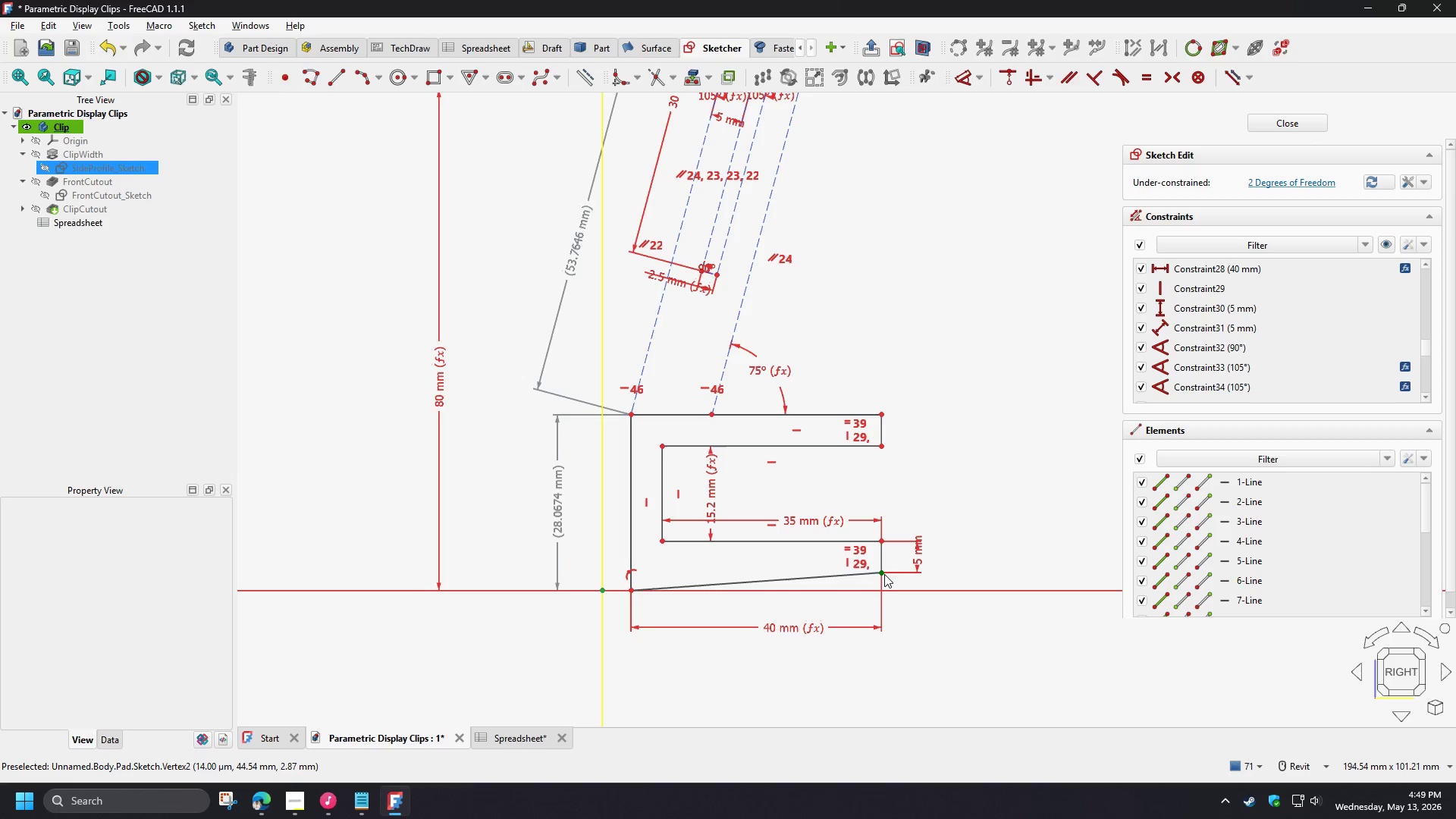 
left_click([883, 574])
 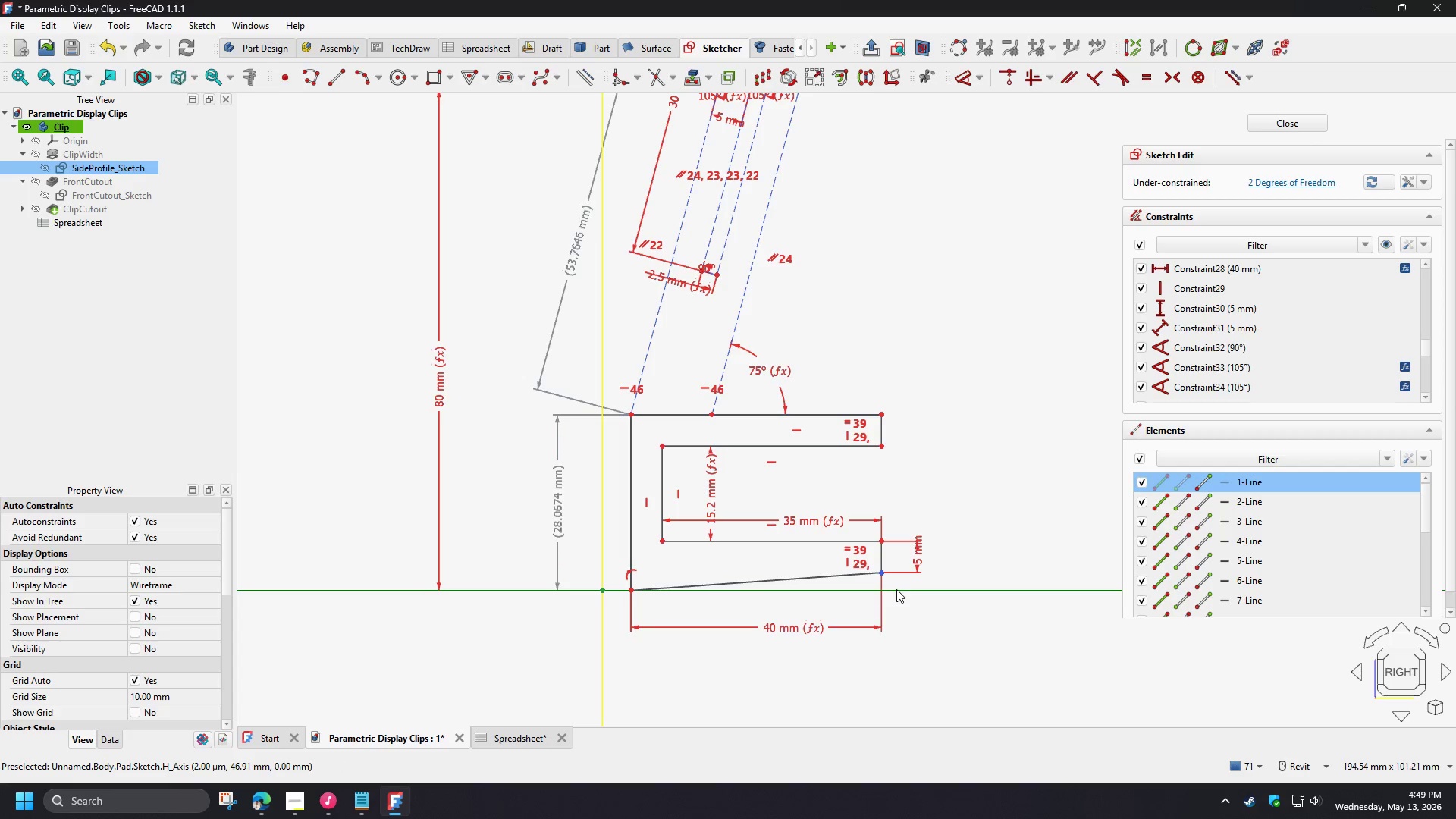 
left_click([896, 589])
 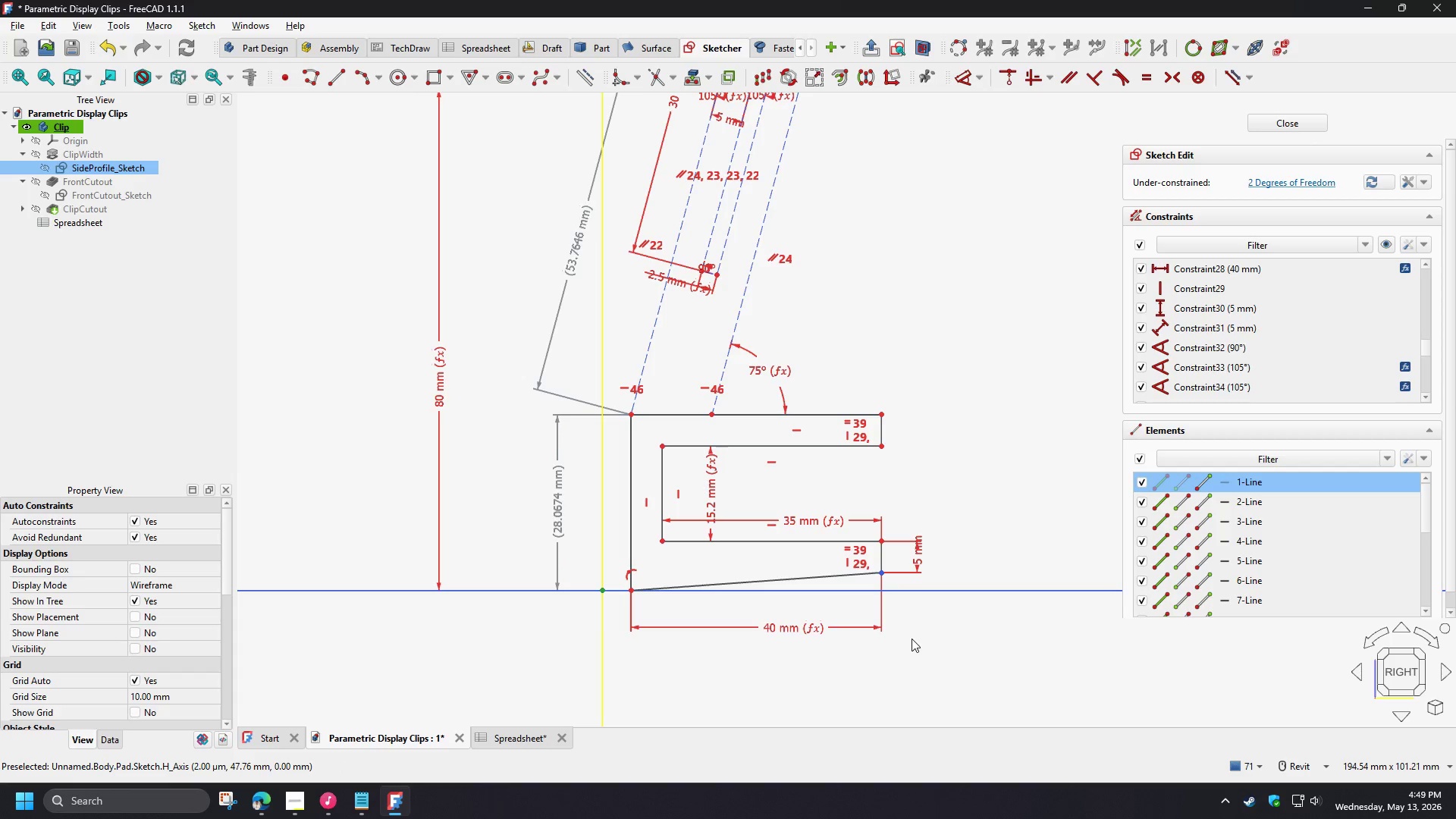 
key(C)
 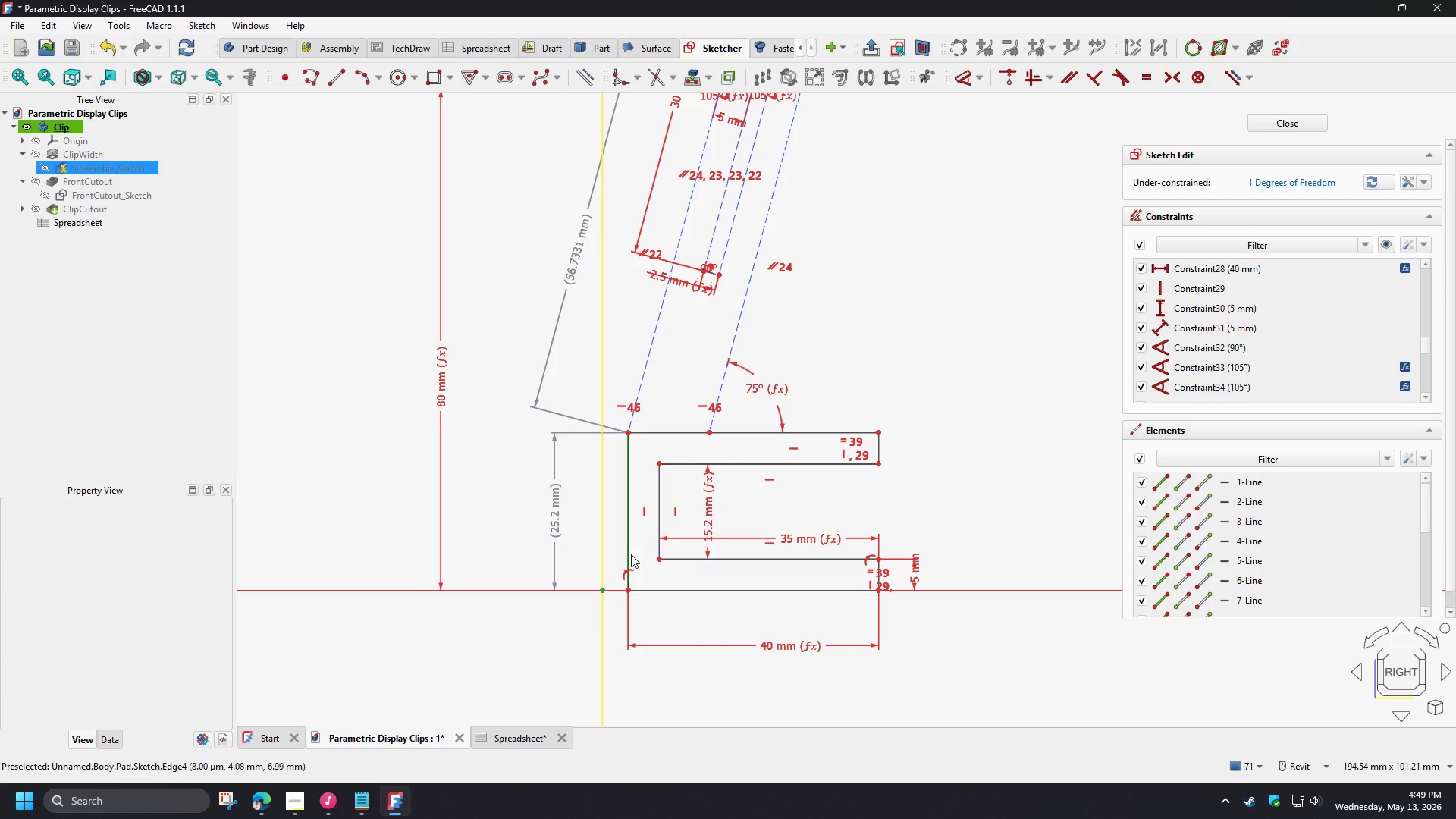 
left_click([629, 590])
 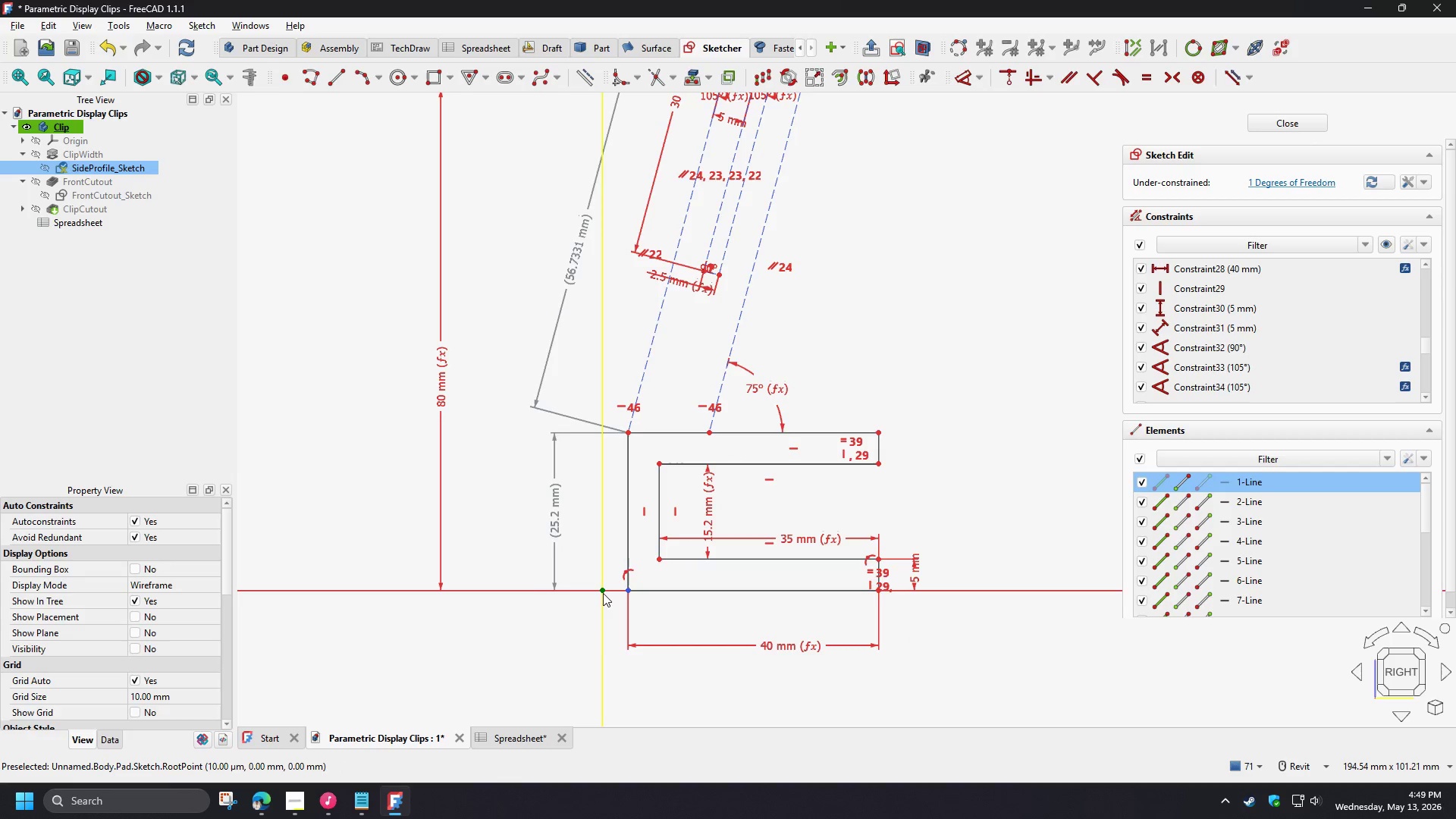 
left_click([602, 591])
 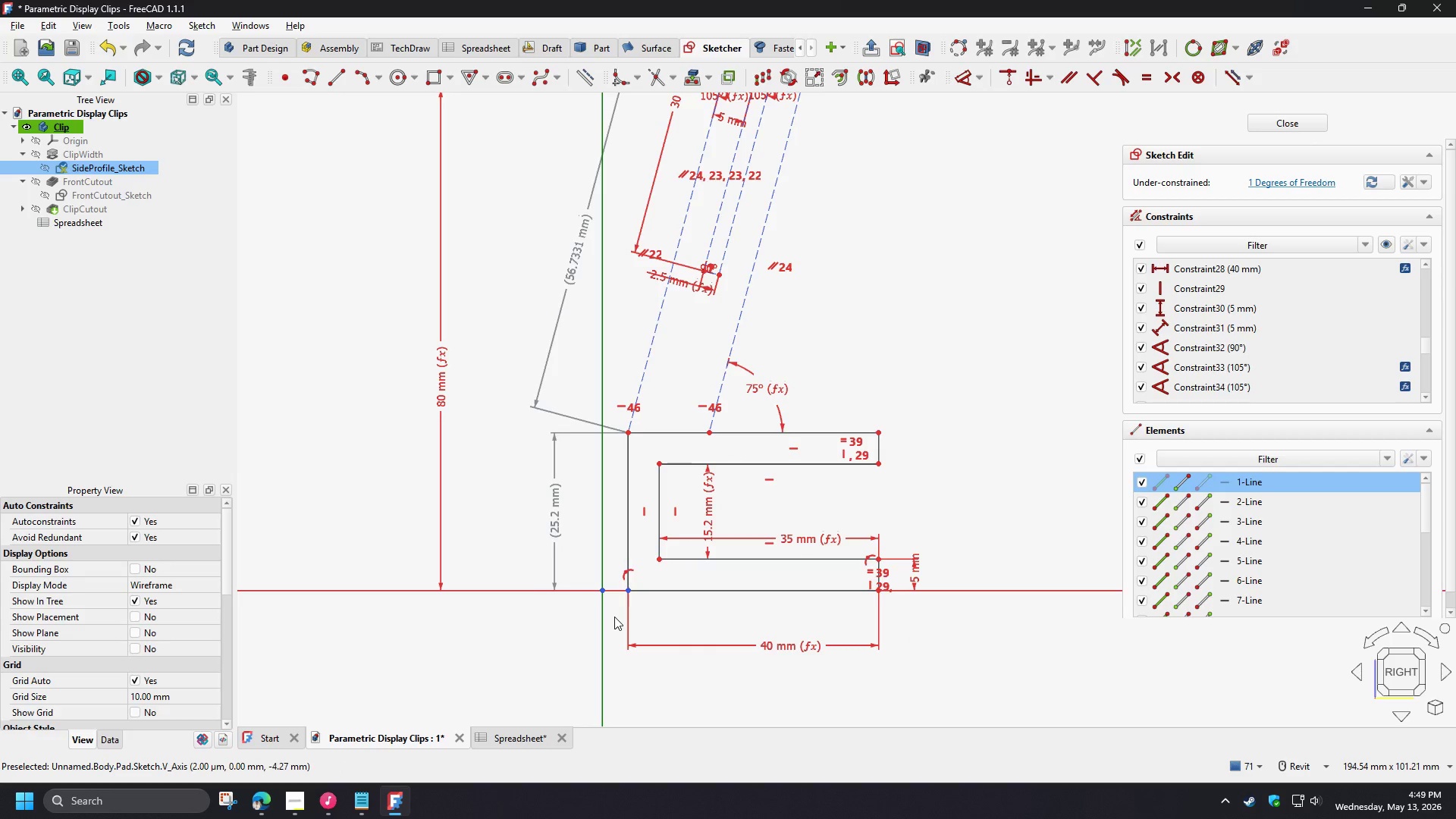 
key(C)
 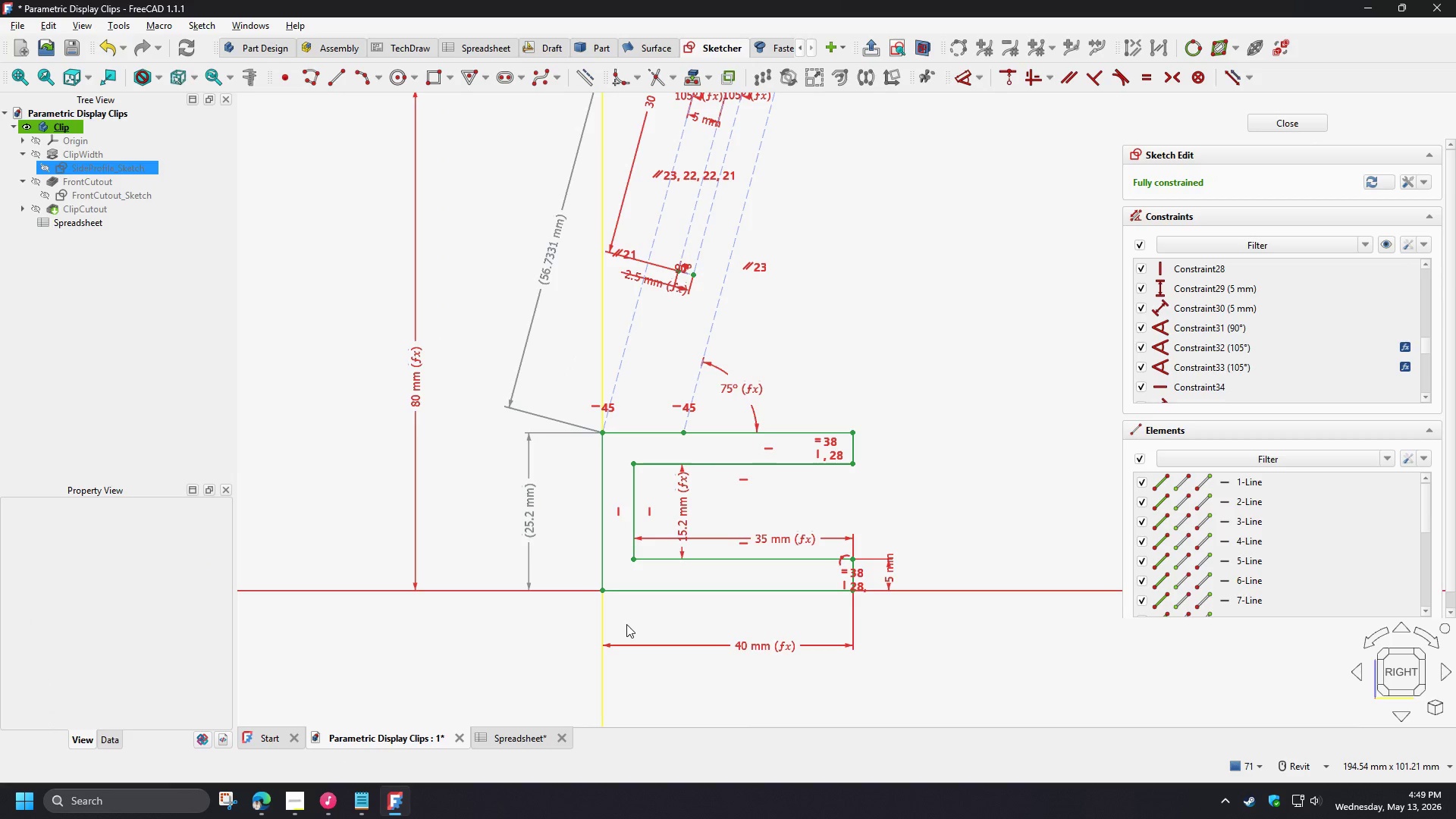 
scroll: coordinate [632, 639], scroll_direction: down, amount: 2.0
 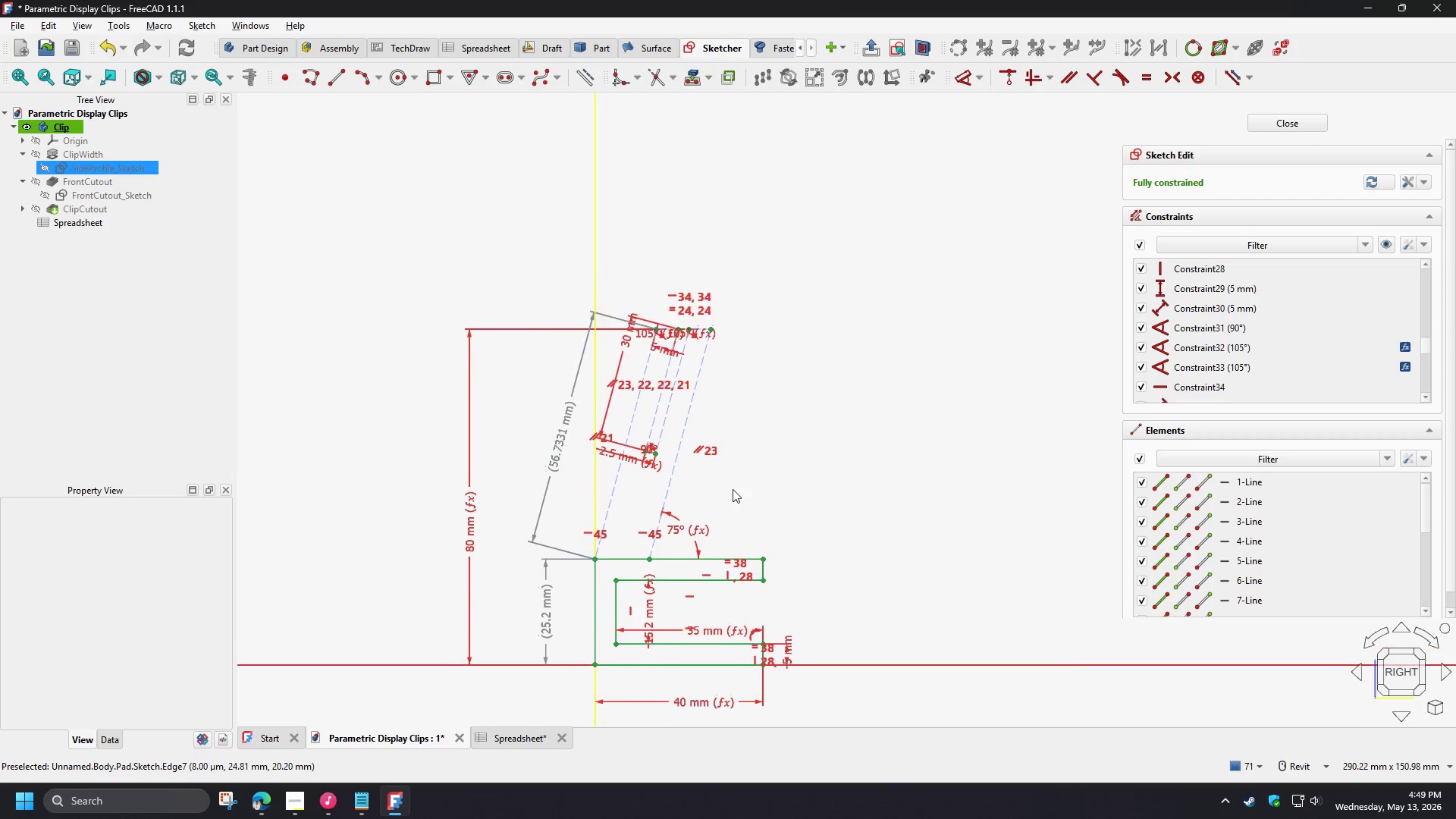 
scroll: coordinate [733, 491], scroll_direction: up, amount: 2.0
 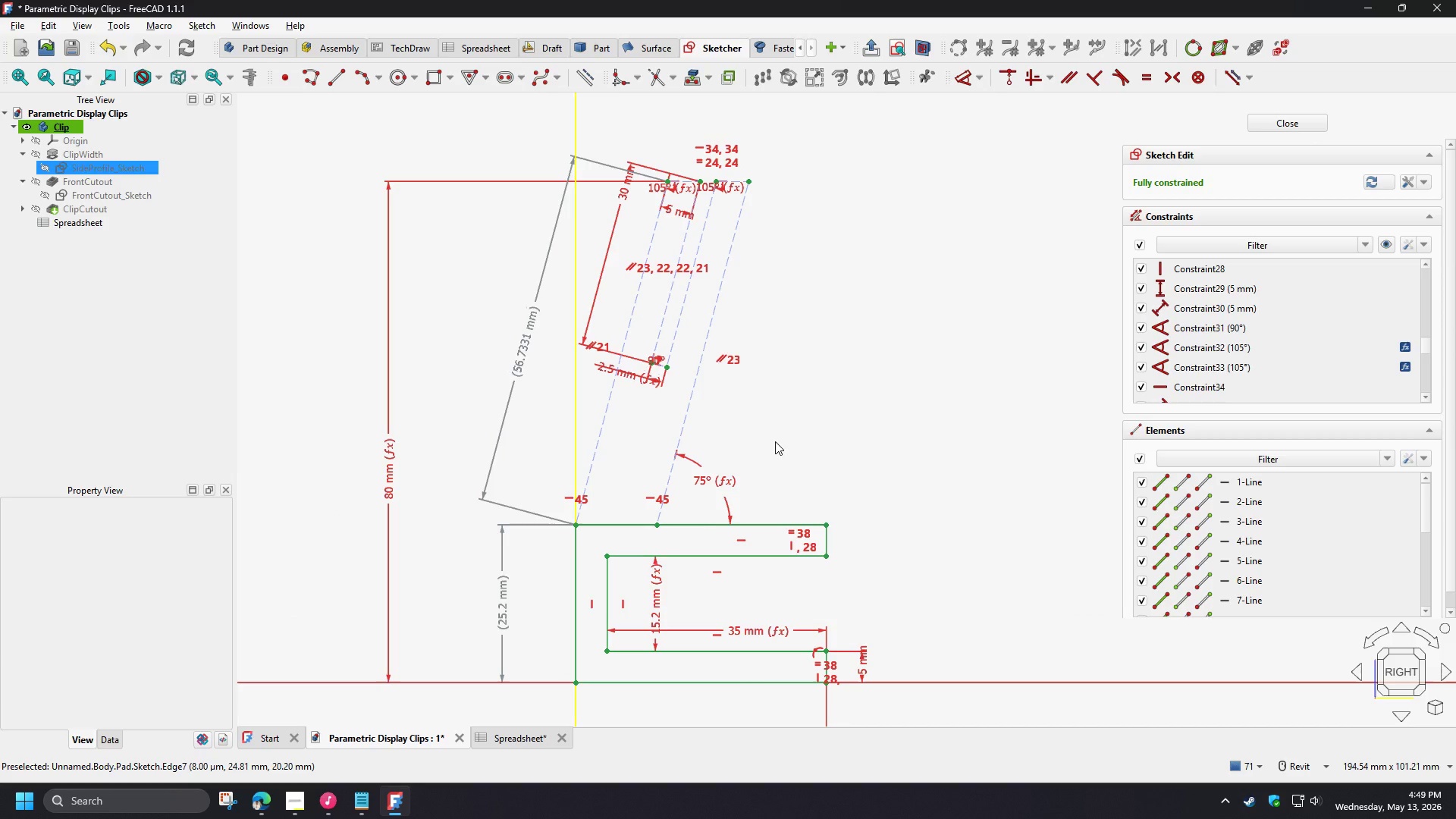 
wait(9.01)
 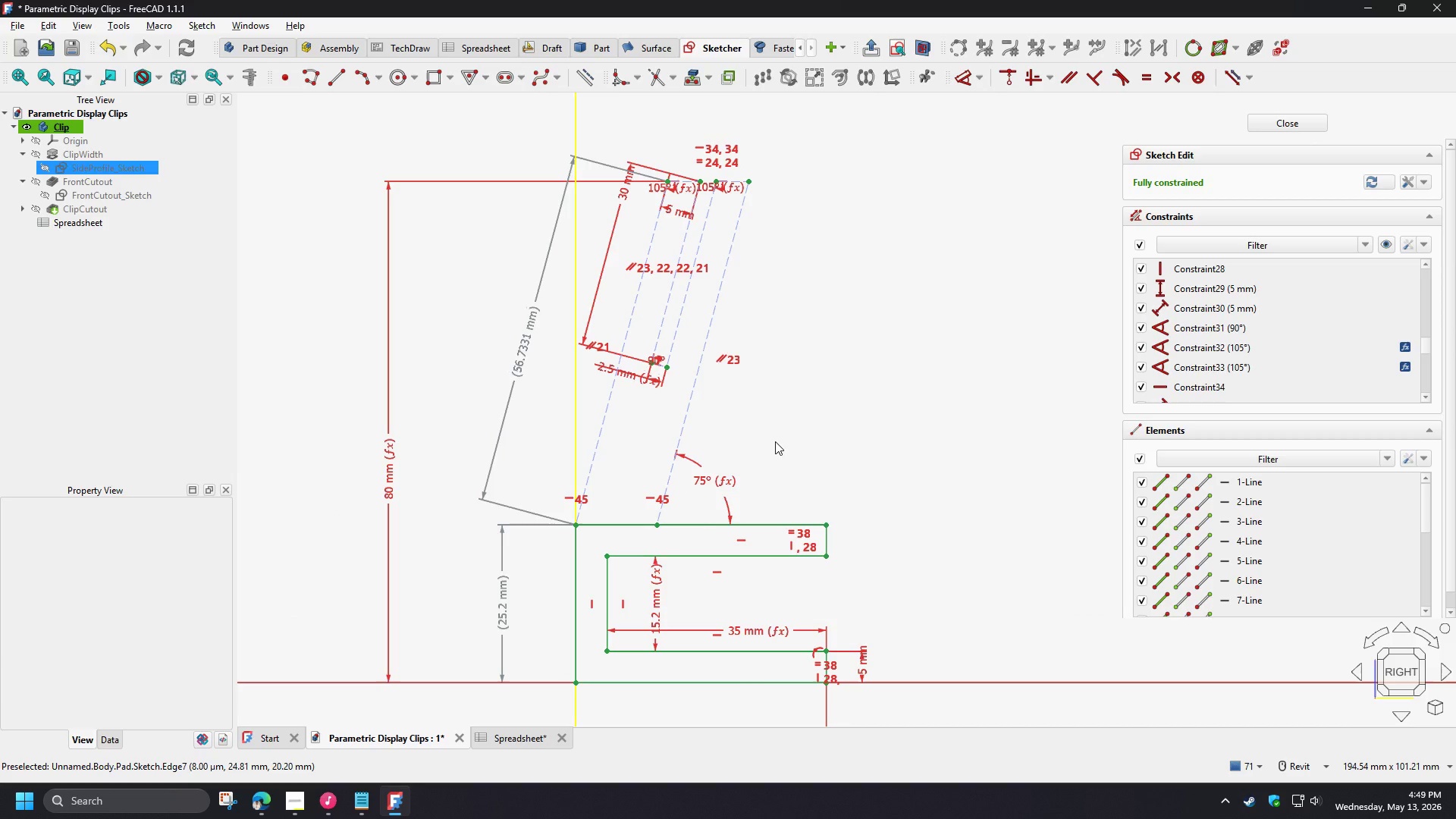 
left_click([1274, 119])
 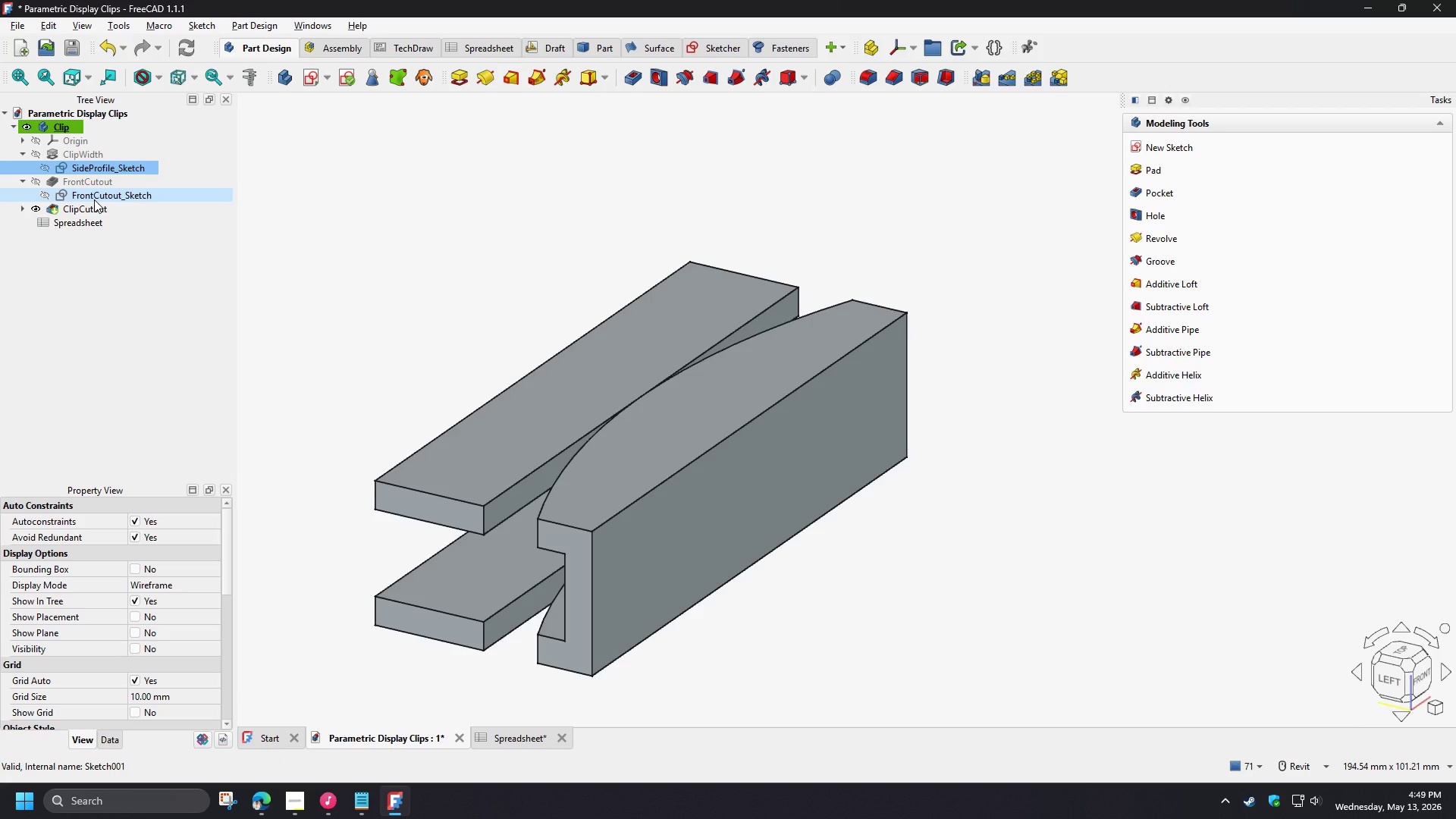 
wait(6.8)
 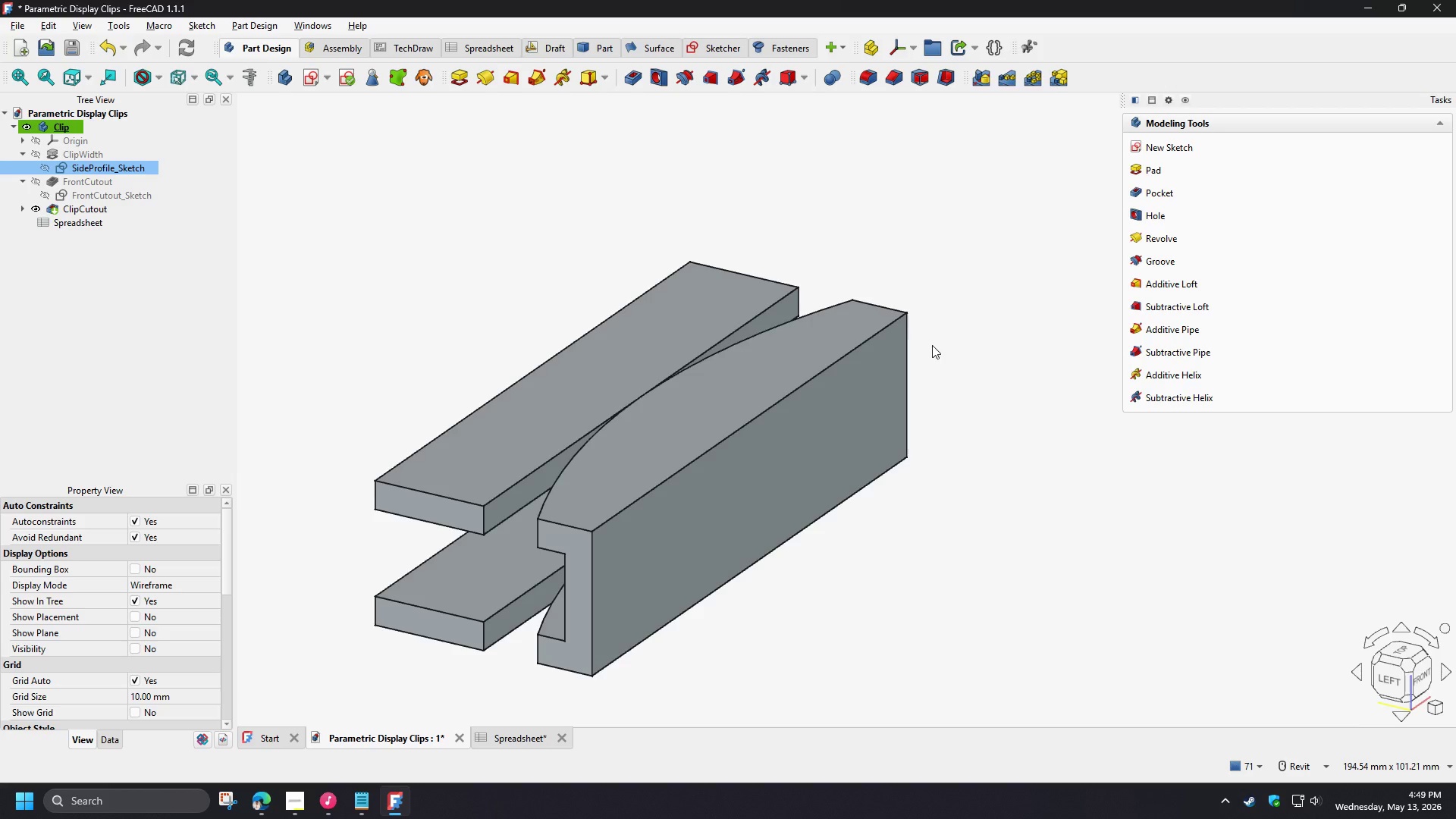 
left_click([23, 208])
 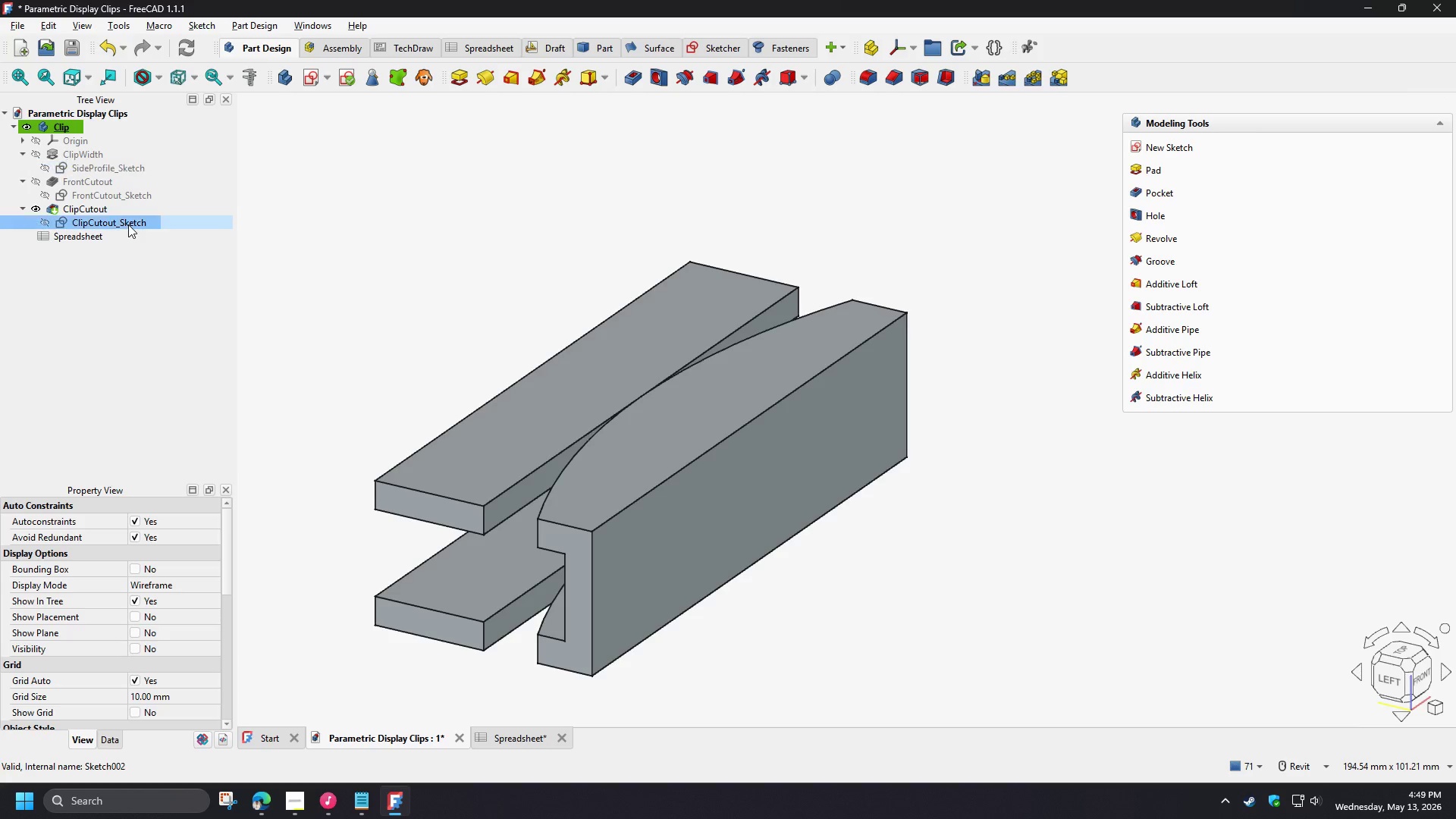 
double_click([128, 224])
 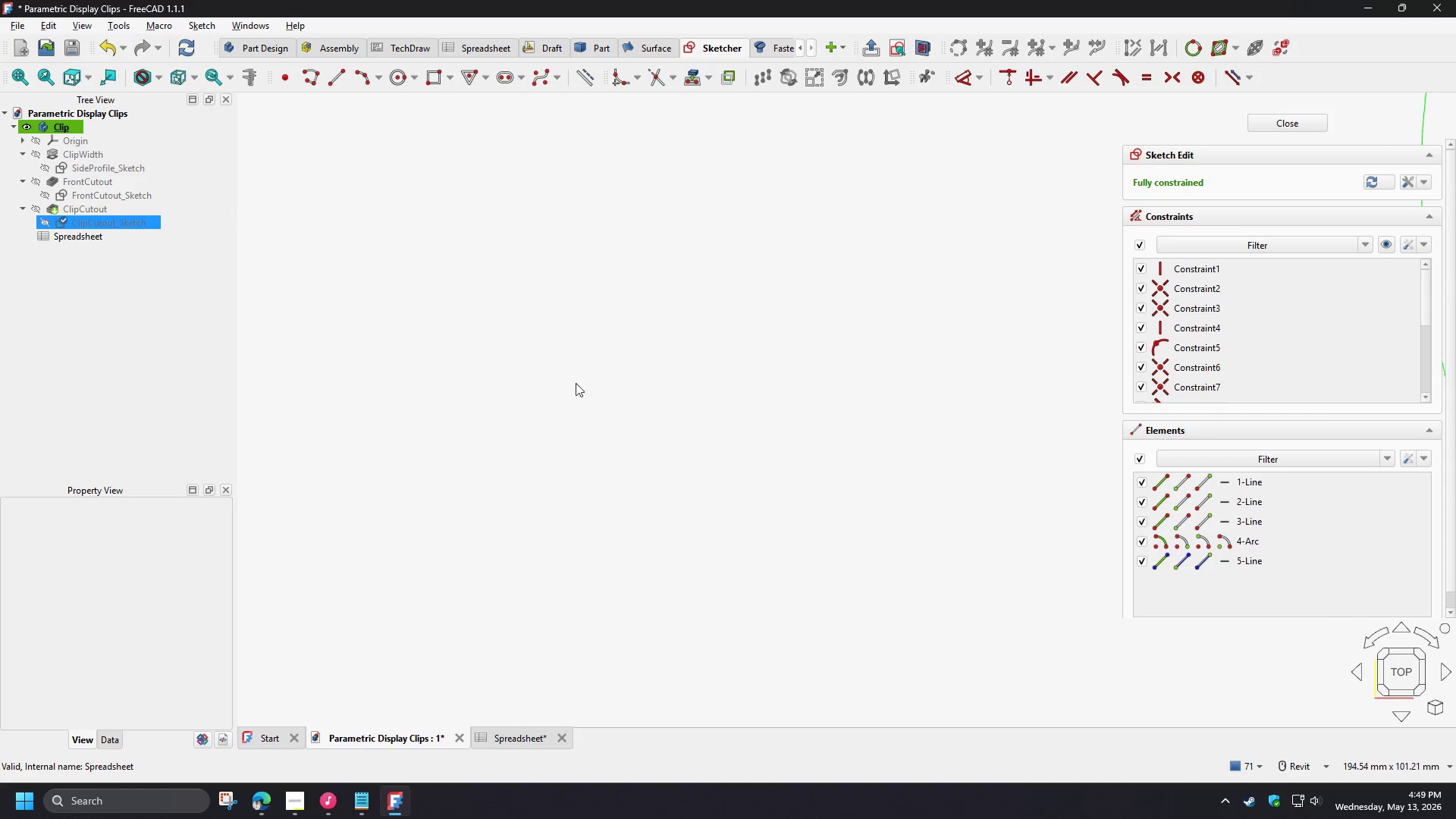 
scroll: coordinate [510, 488], scroll_direction: down, amount: 9.0
 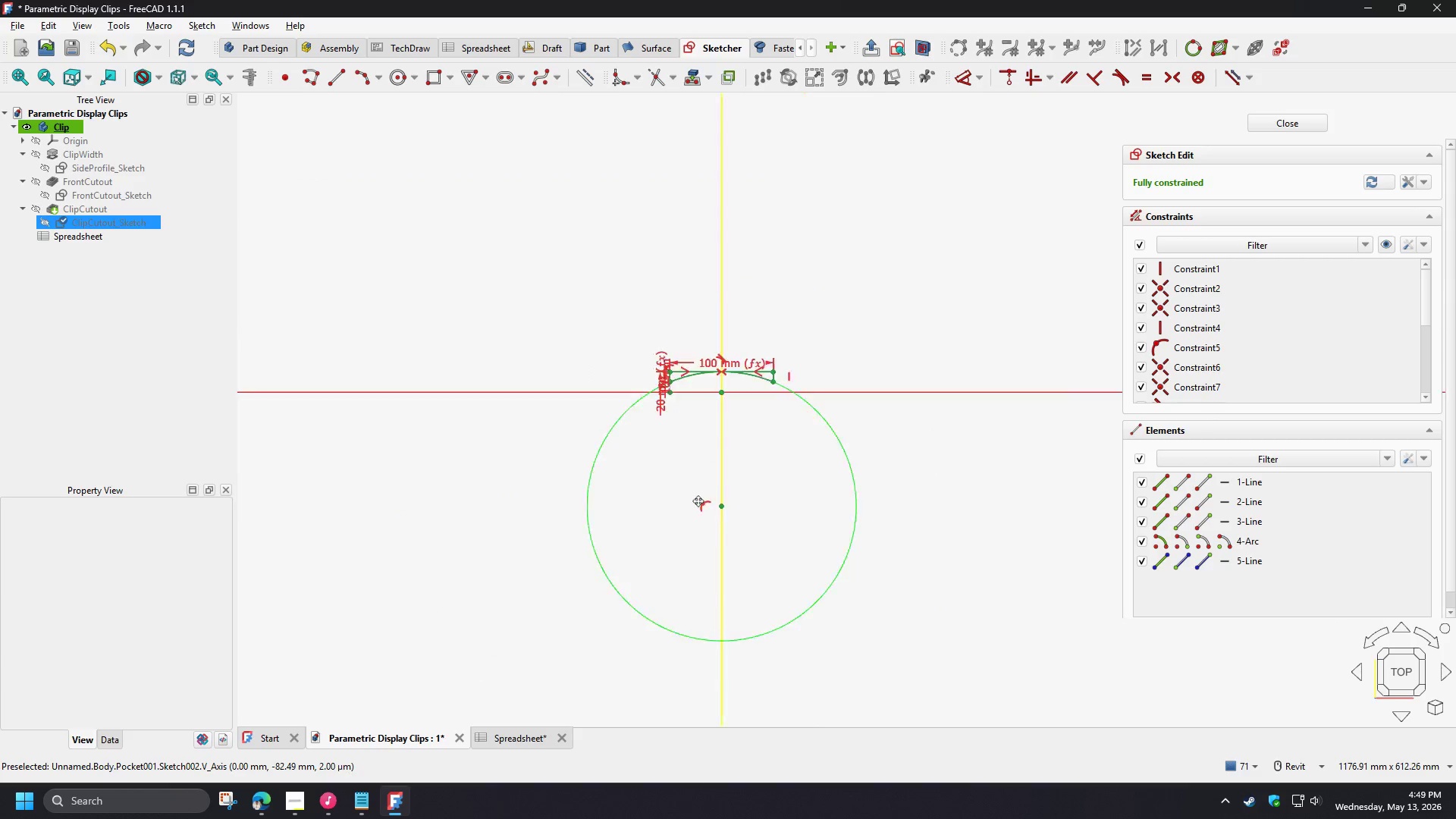 
scroll: coordinate [590, 431], scroll_direction: up, amount: 8.0
 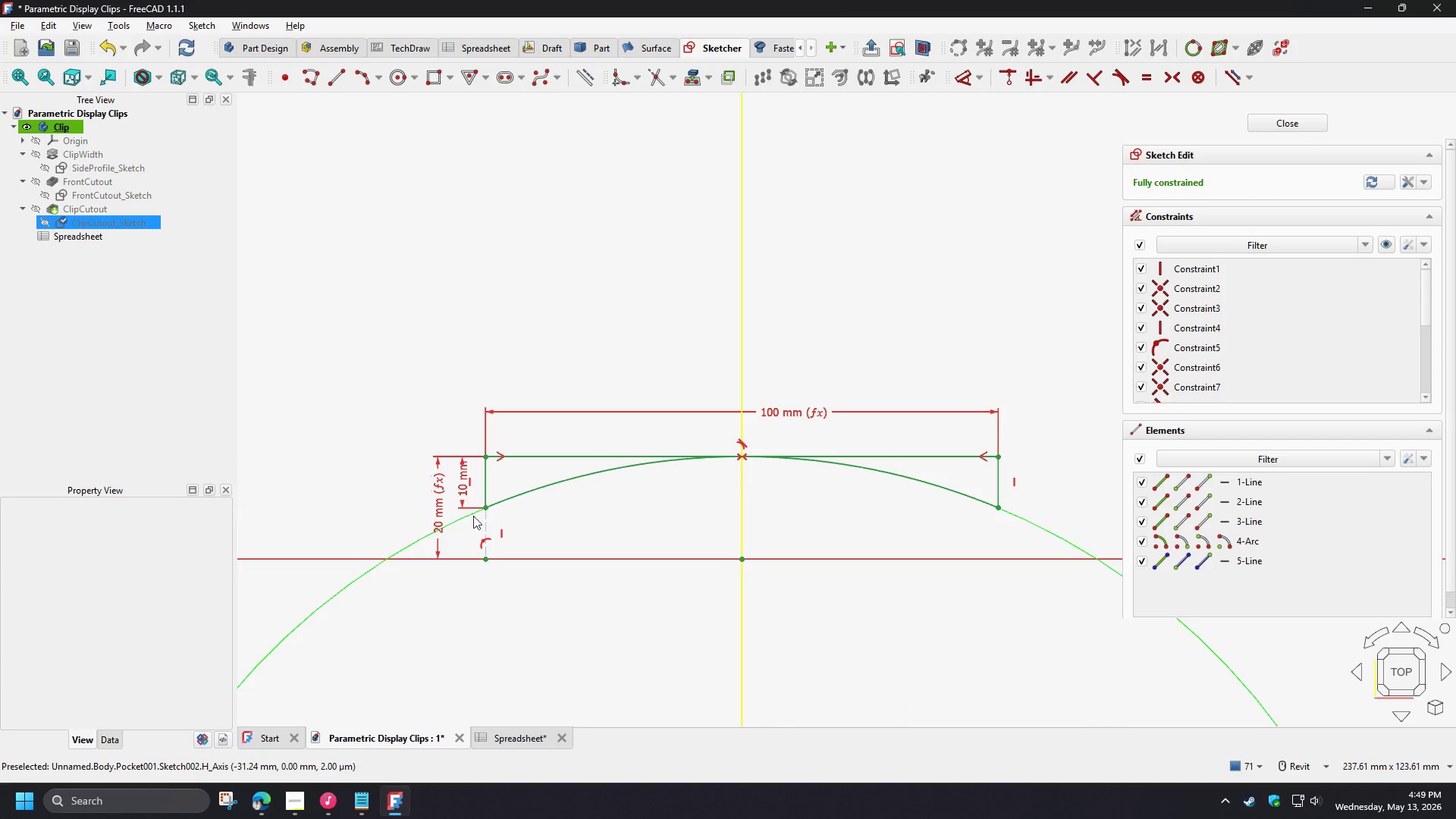 
double_click([439, 500])
 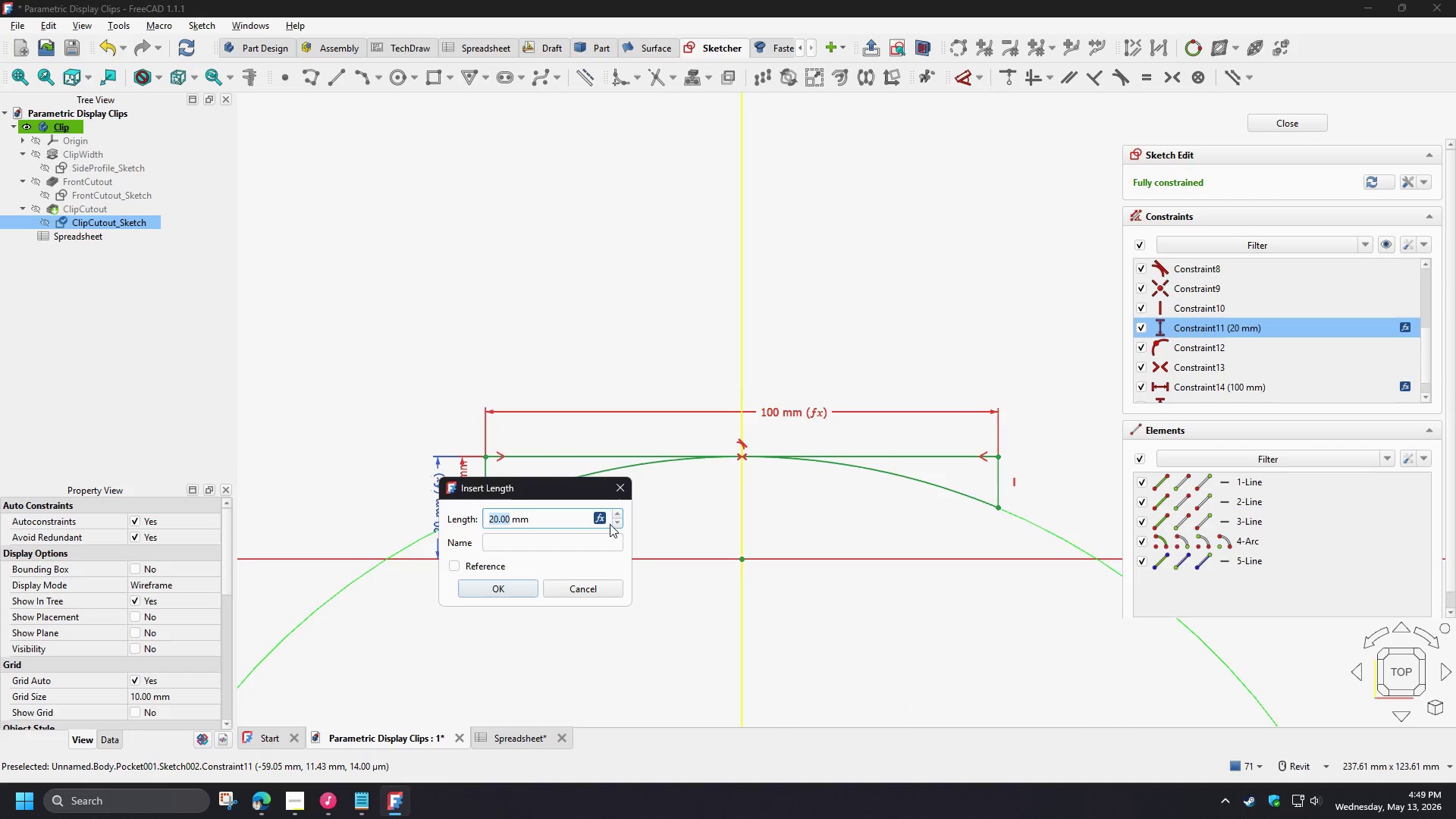 
left_click([600, 516])
 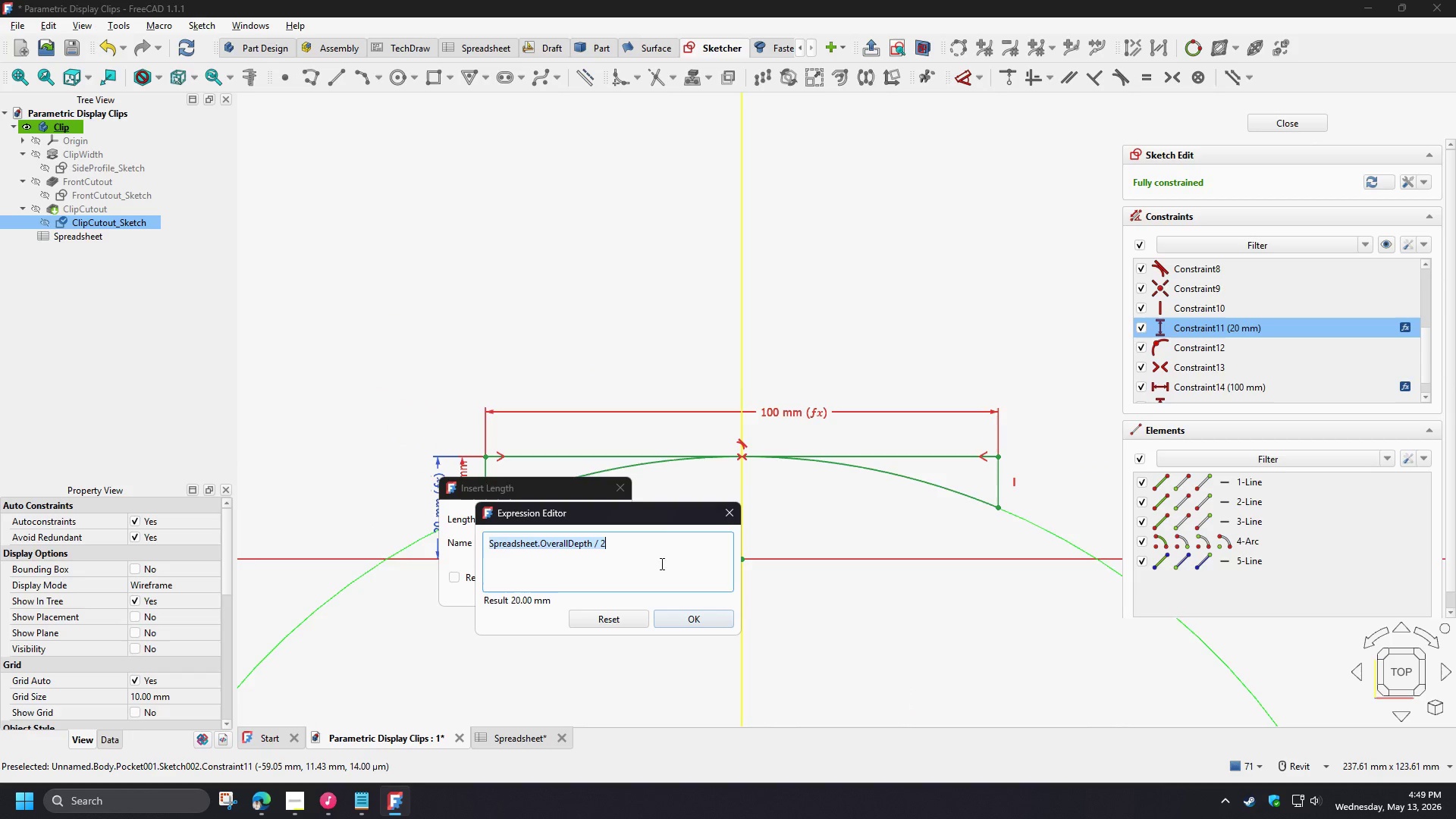 
left_click([620, 548])
 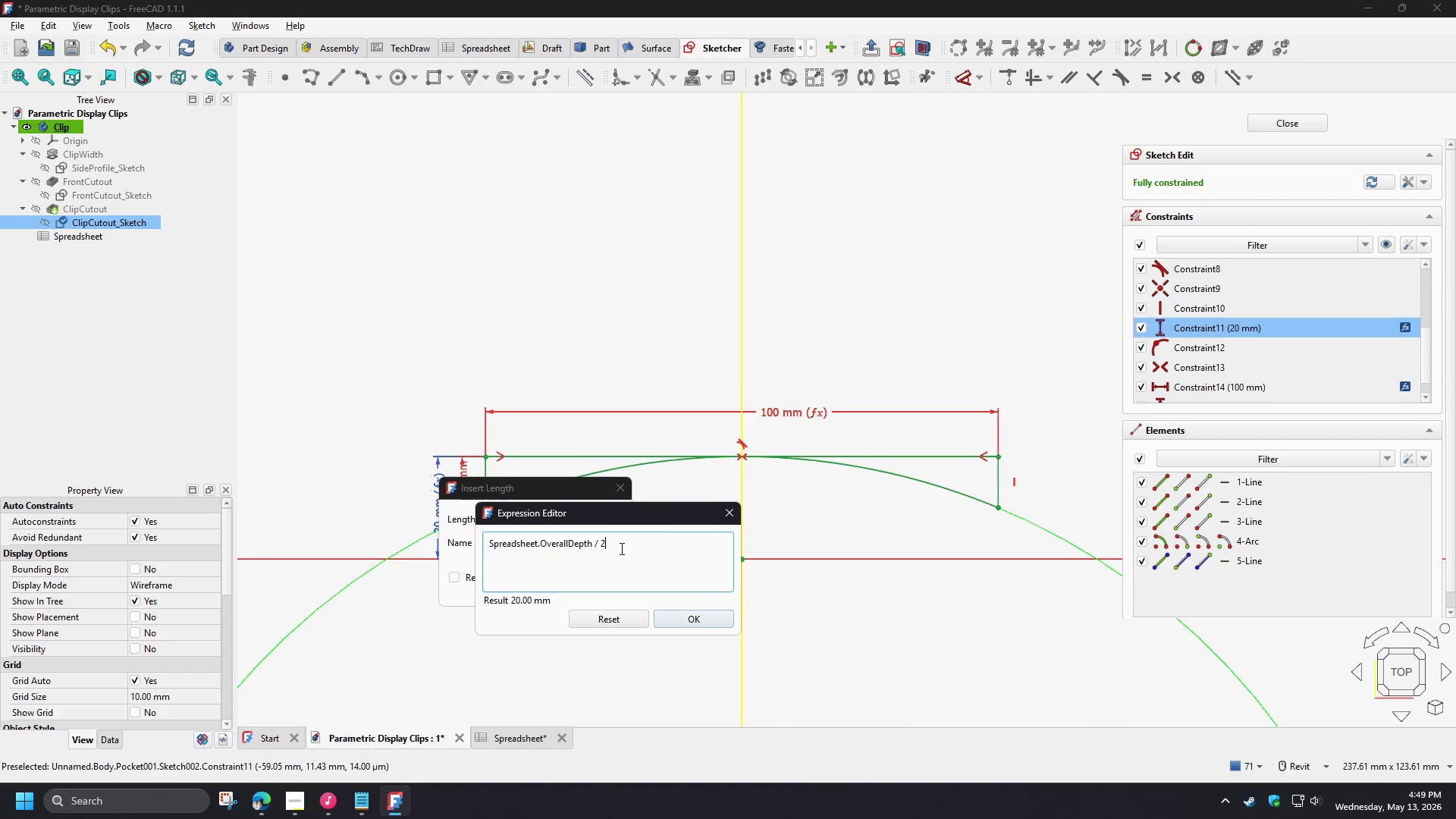 
key(Backspace)
 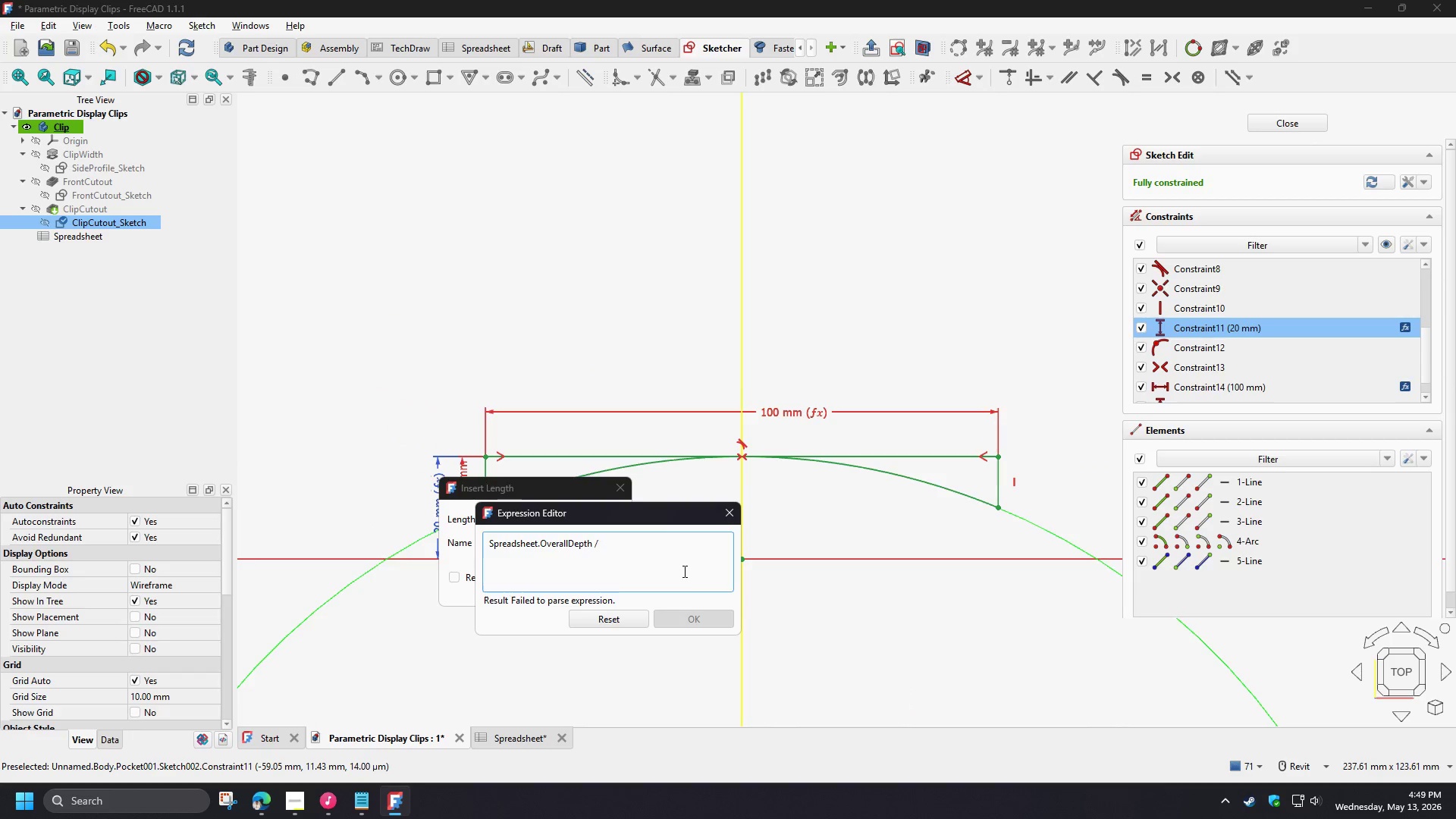 
key(Backspace)
 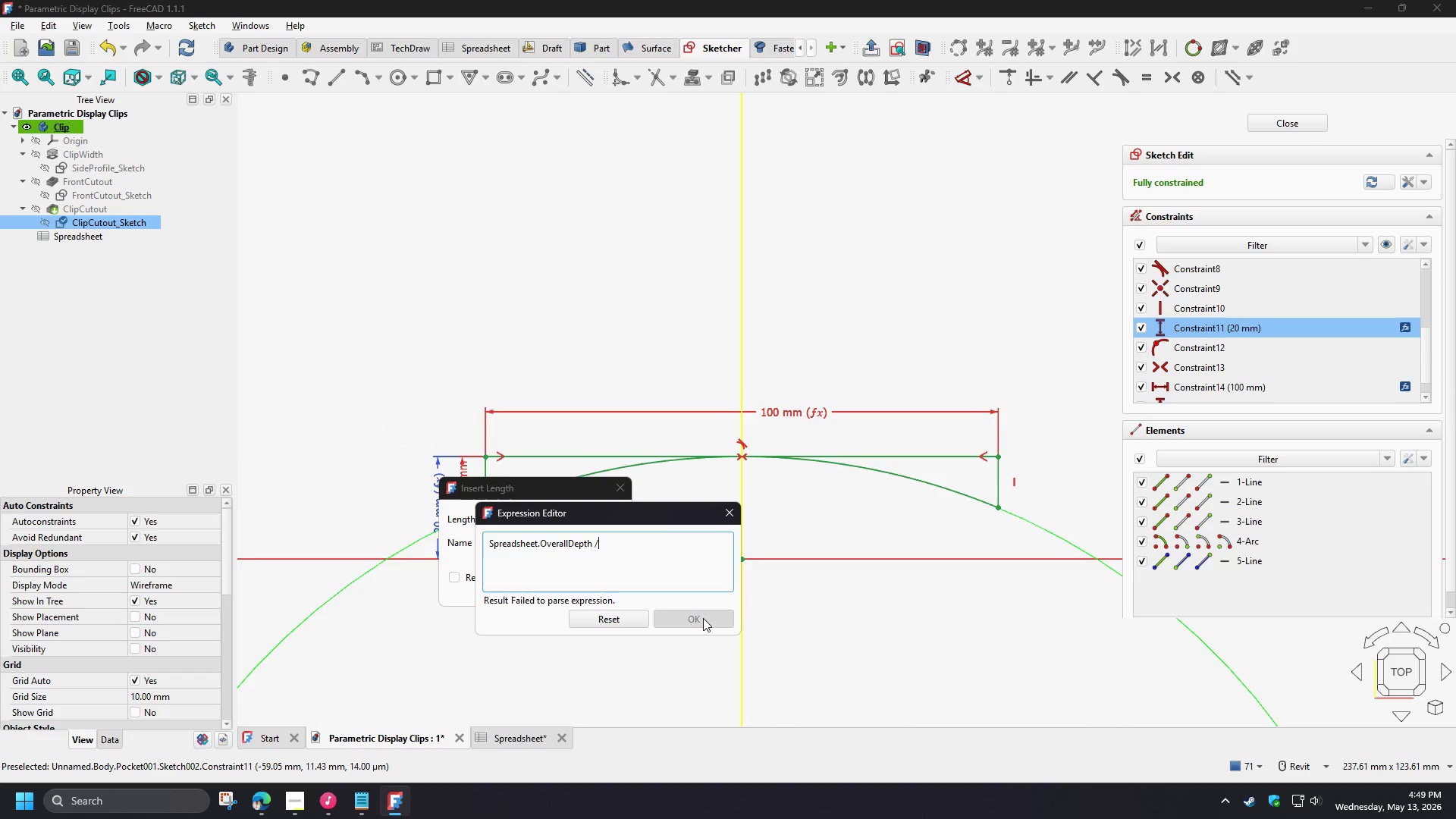 
key(Backspace)
 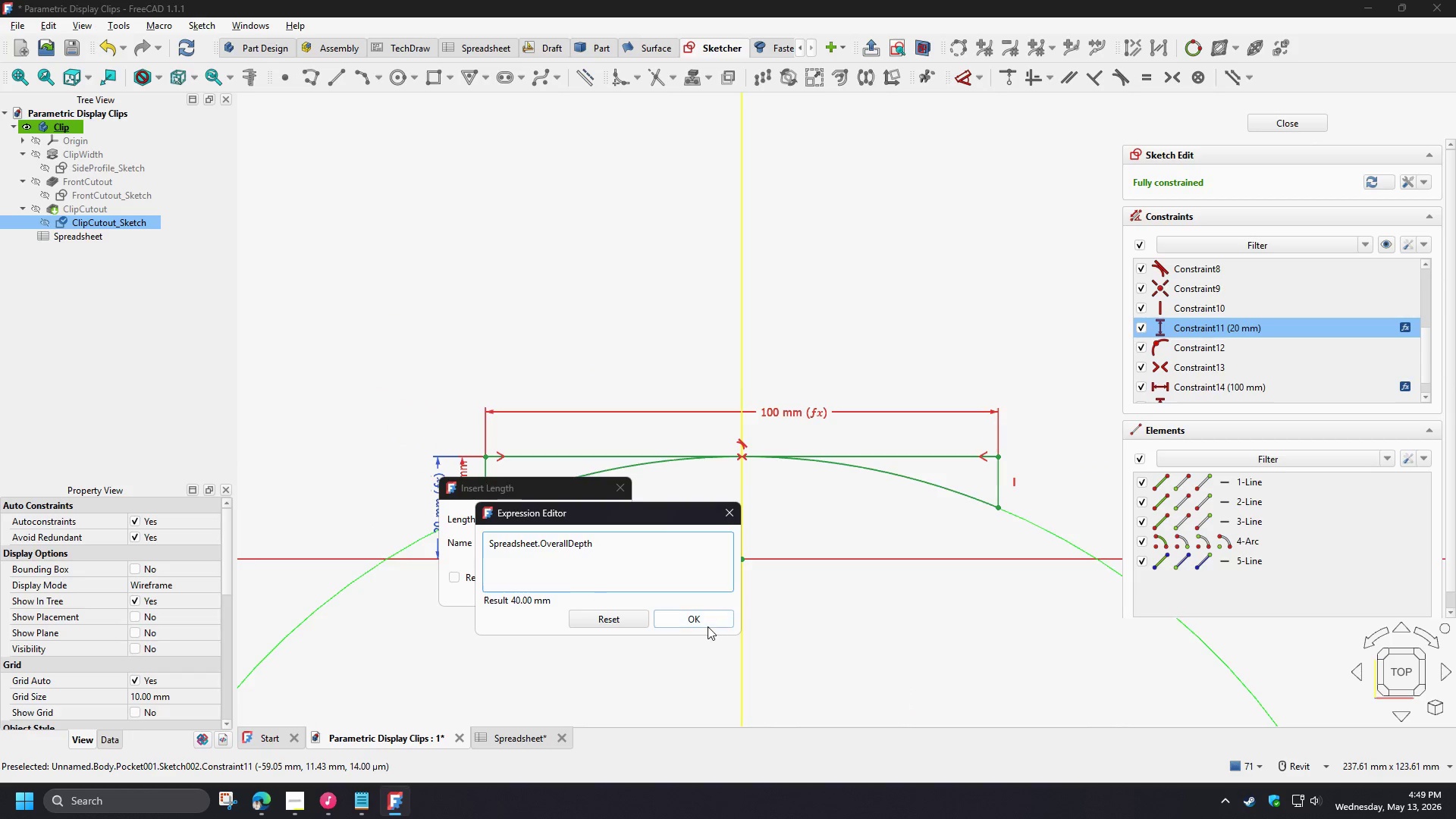 
key(Backspace)
 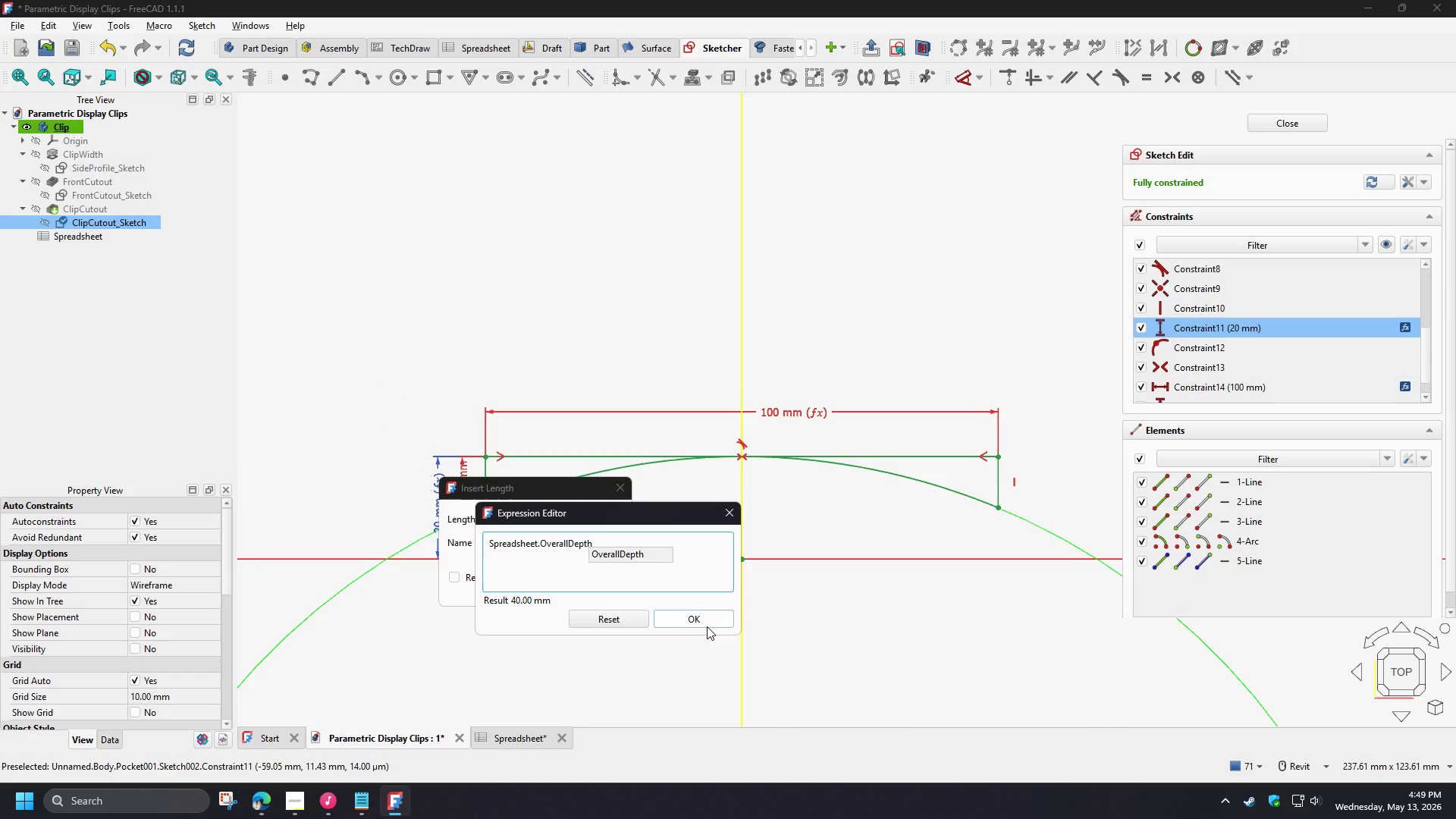 
left_click([707, 626])
 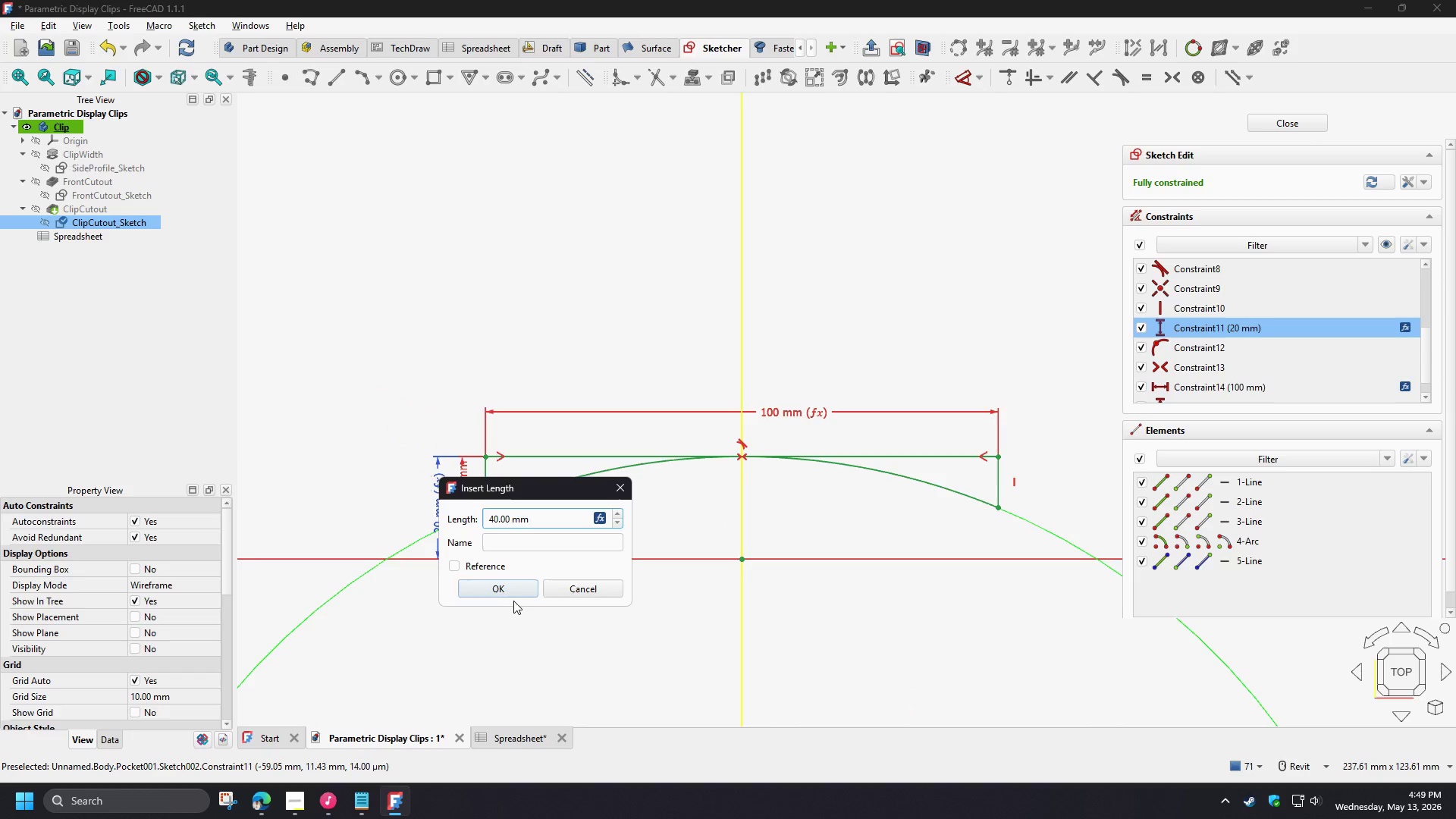 
left_click([507, 595])
 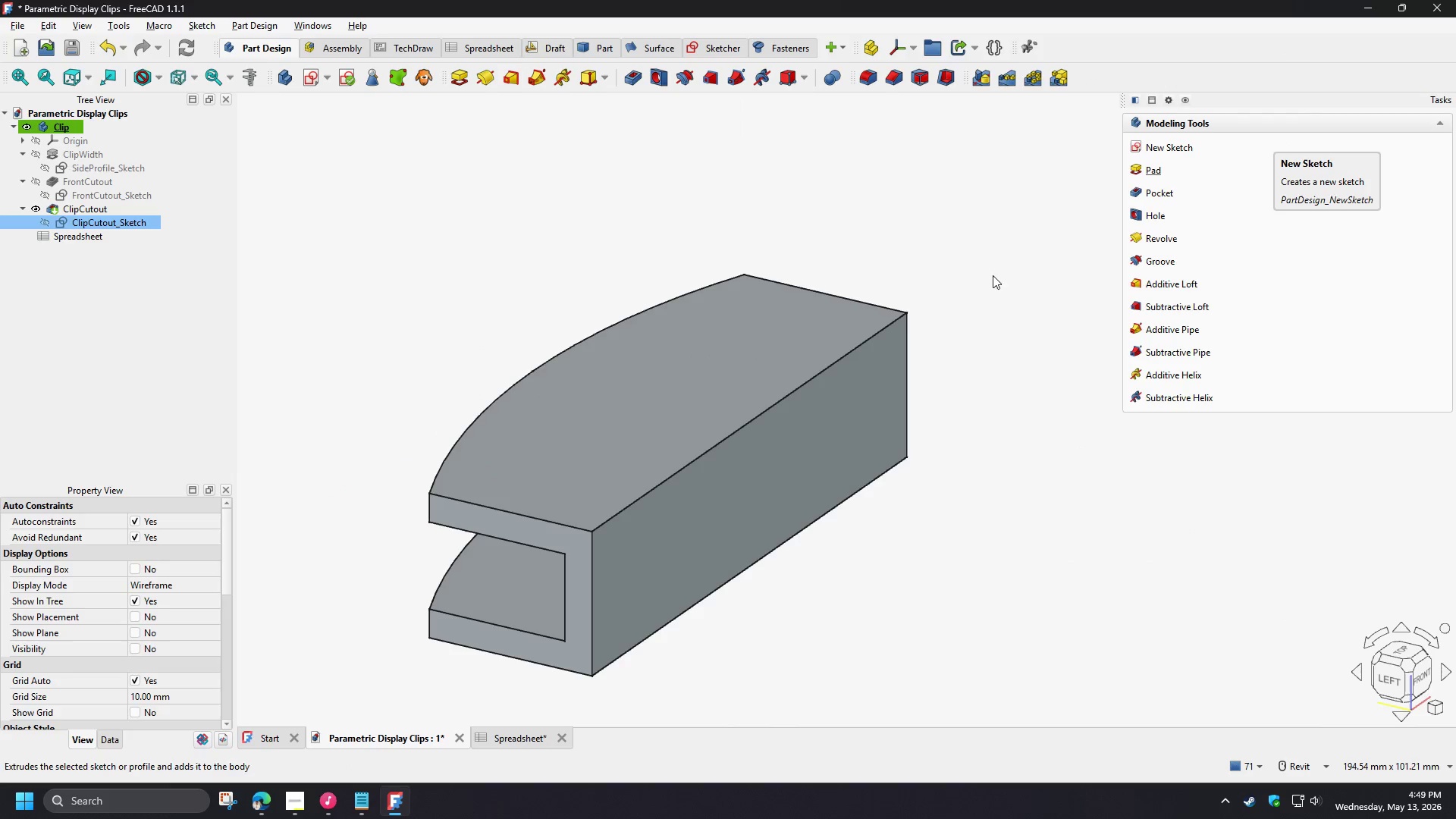 
hold_key(key=ShiftLeft, duration=1.51)
 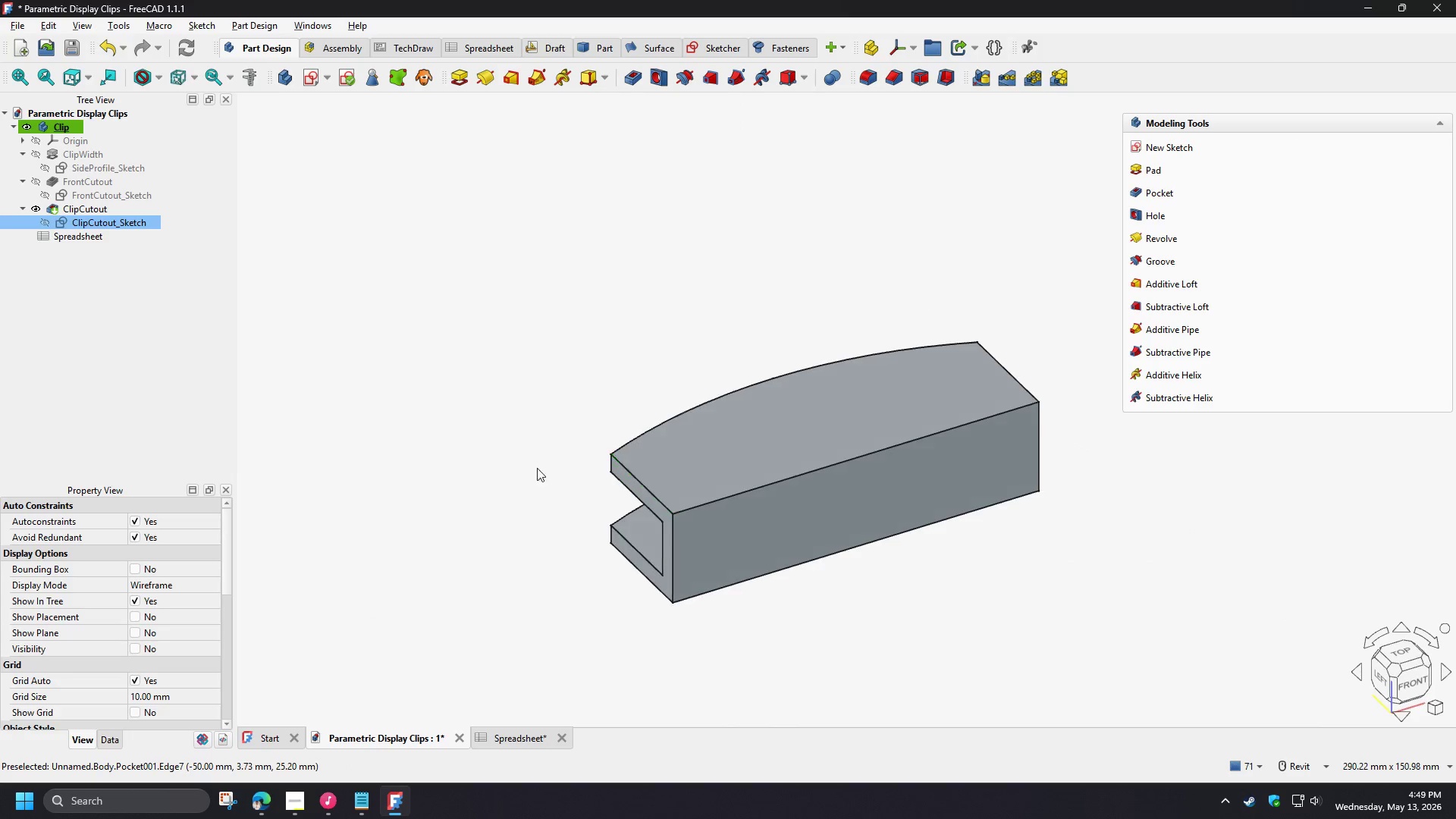 
scroll: coordinate [855, 465], scroll_direction: down, amount: 2.0
 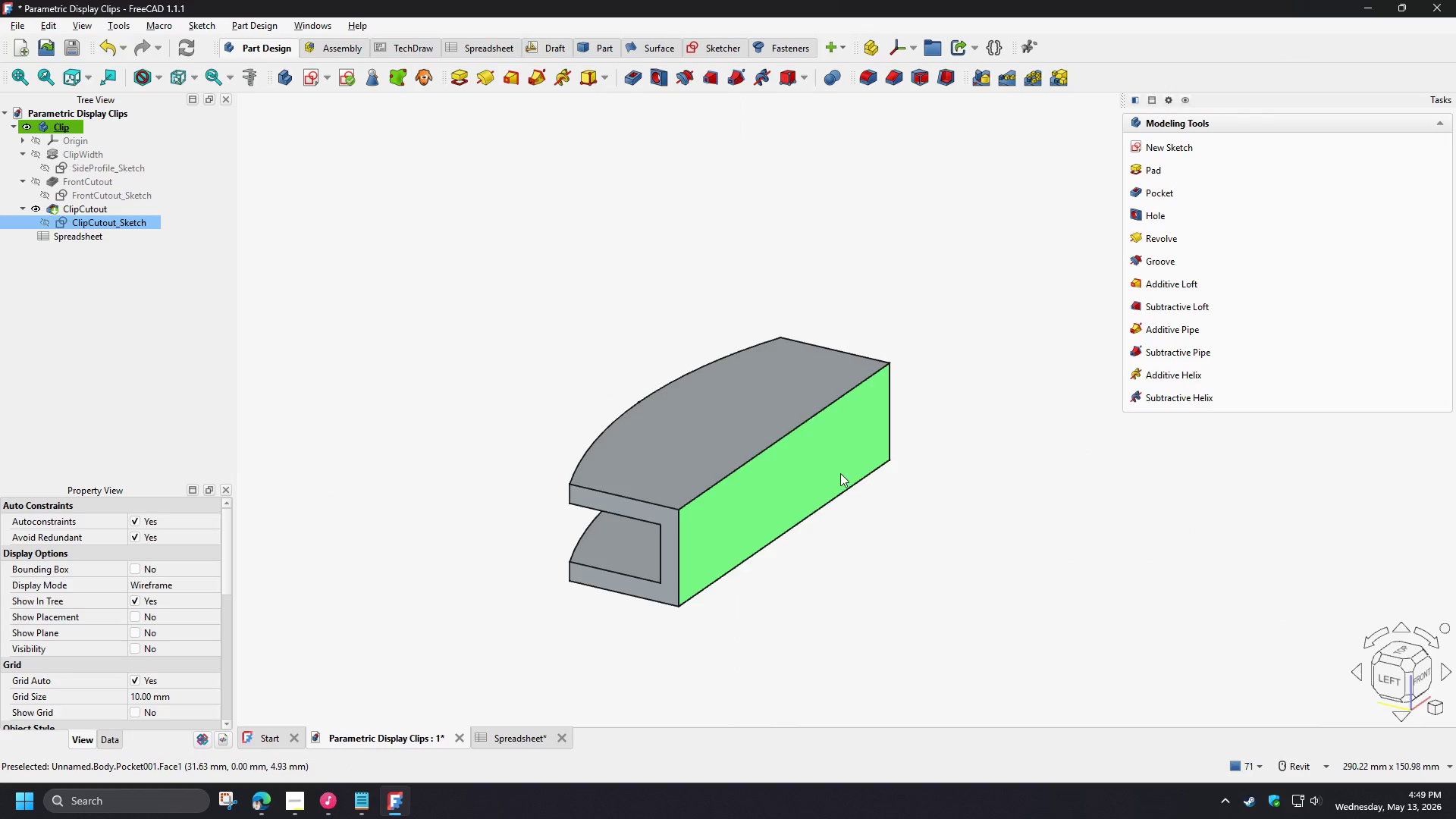 
hold_key(key=ShiftLeft, duration=0.47)
 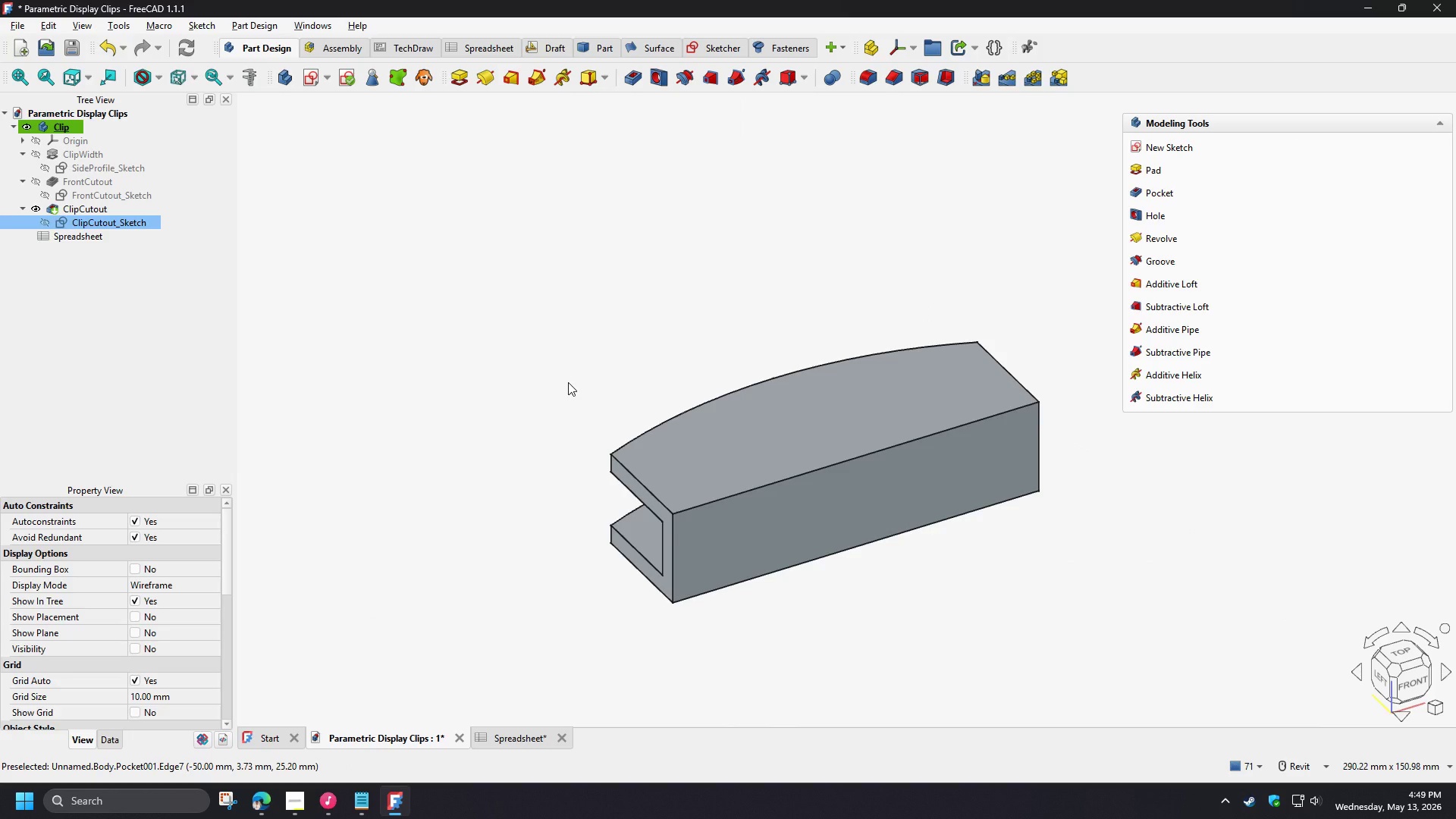 
left_click([568, 382])
 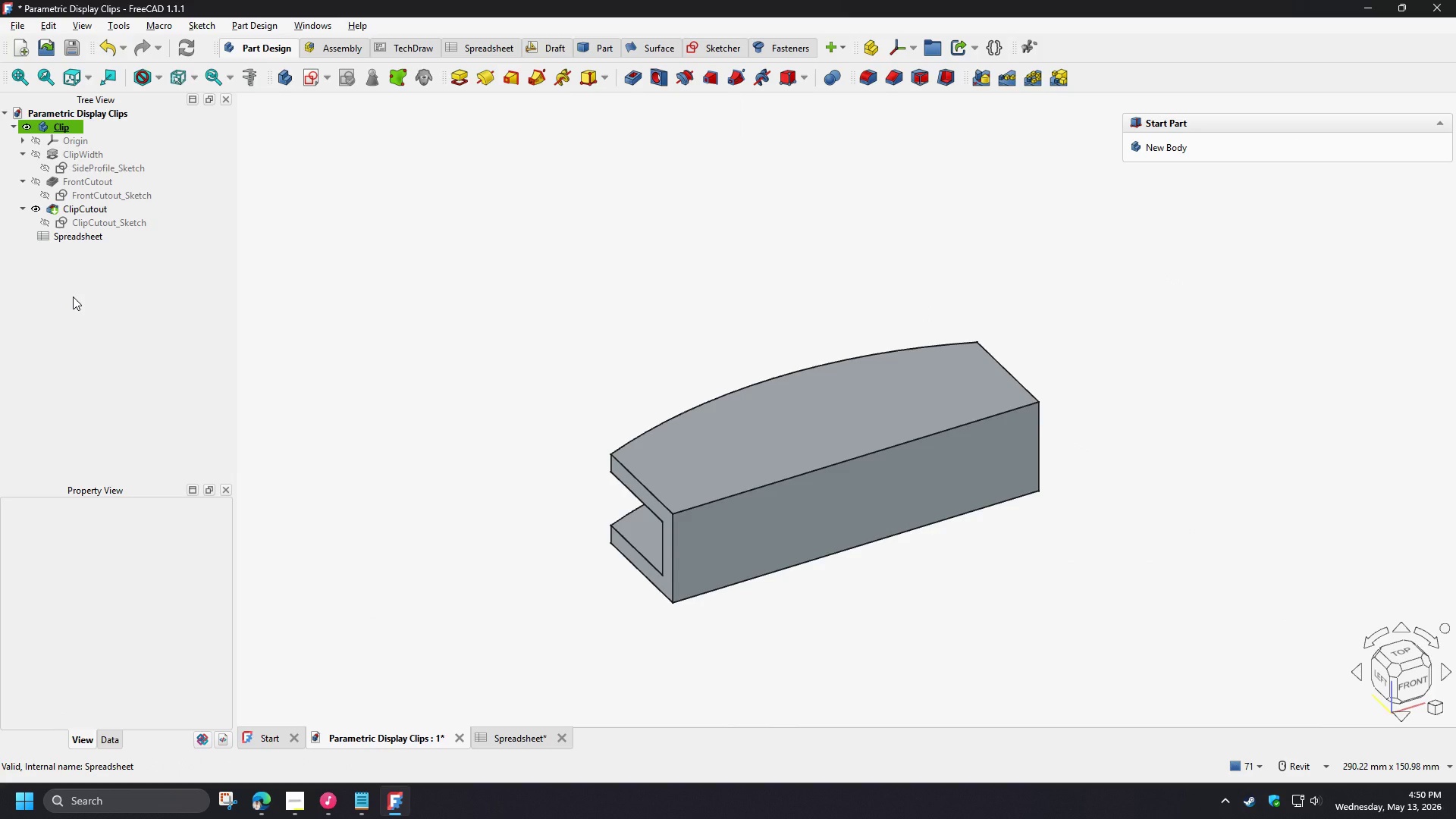 
wait(6.5)
 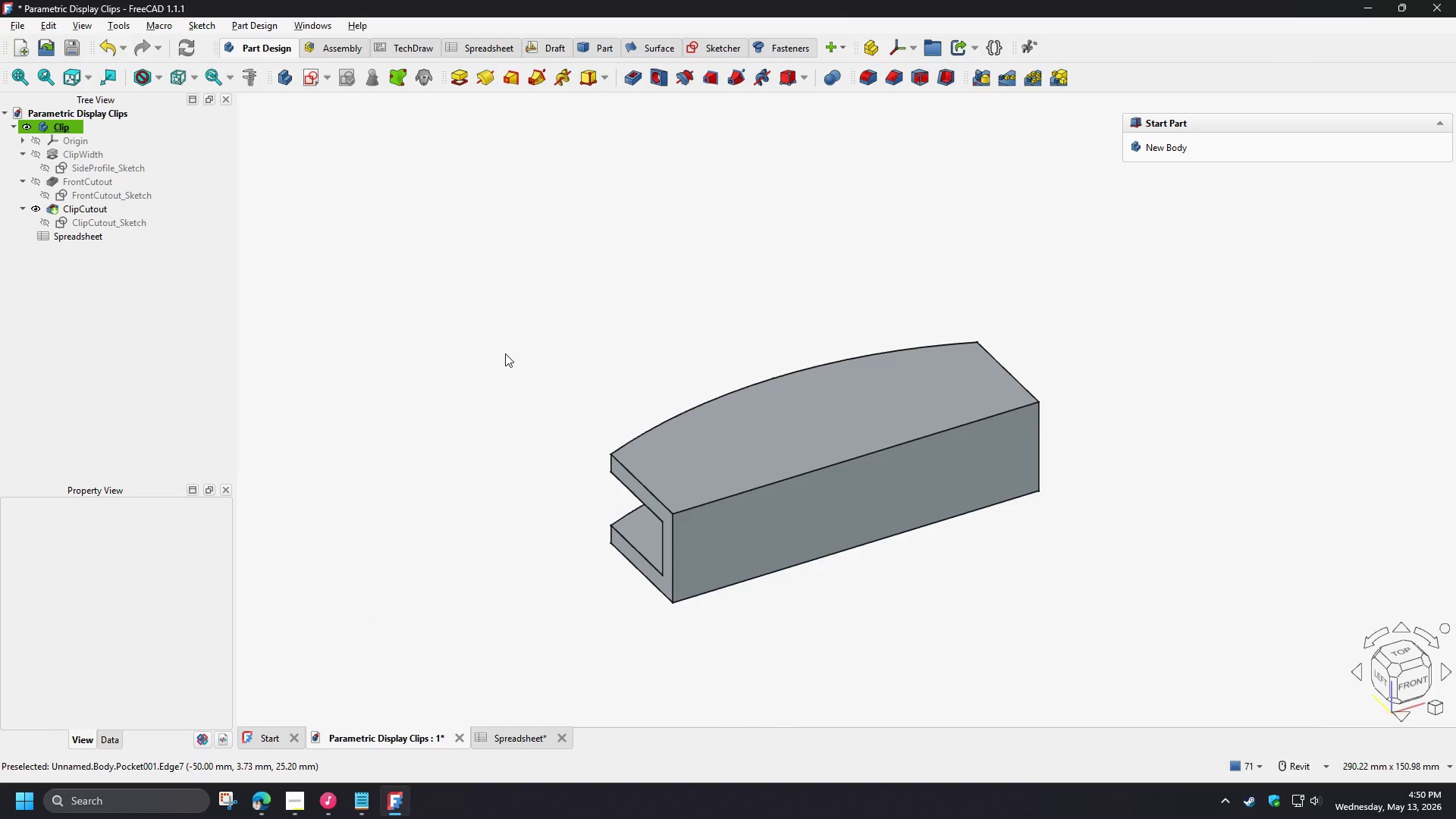 
left_click([303, 808])